 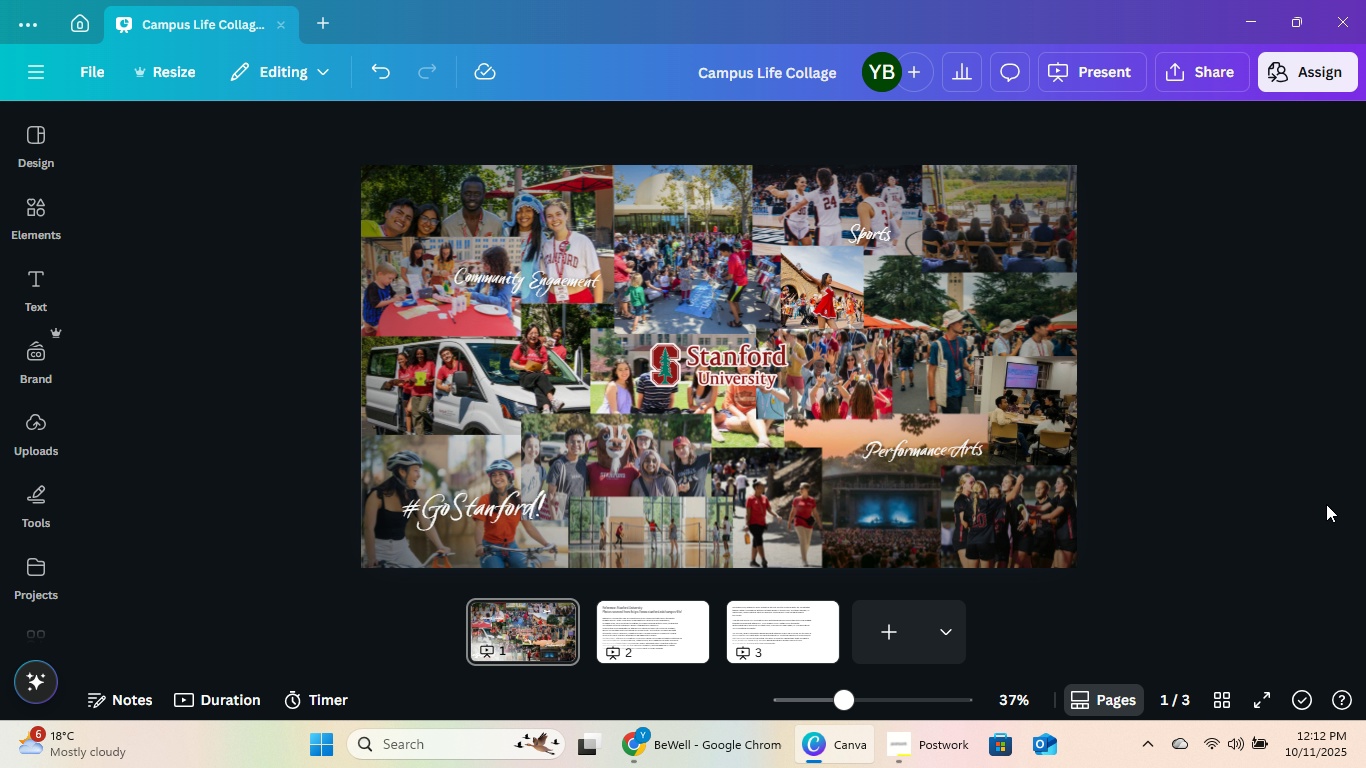 
left_click([620, 625])
 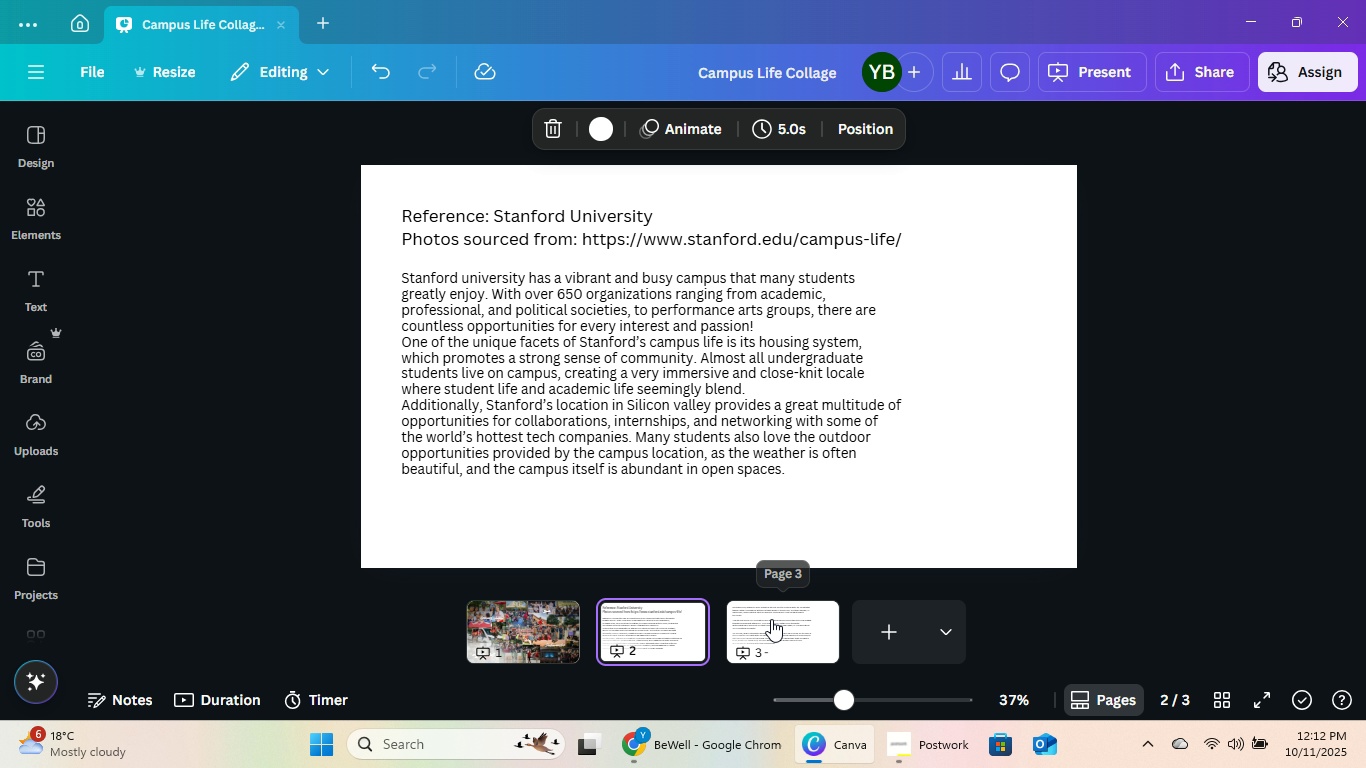 
left_click([772, 619])
 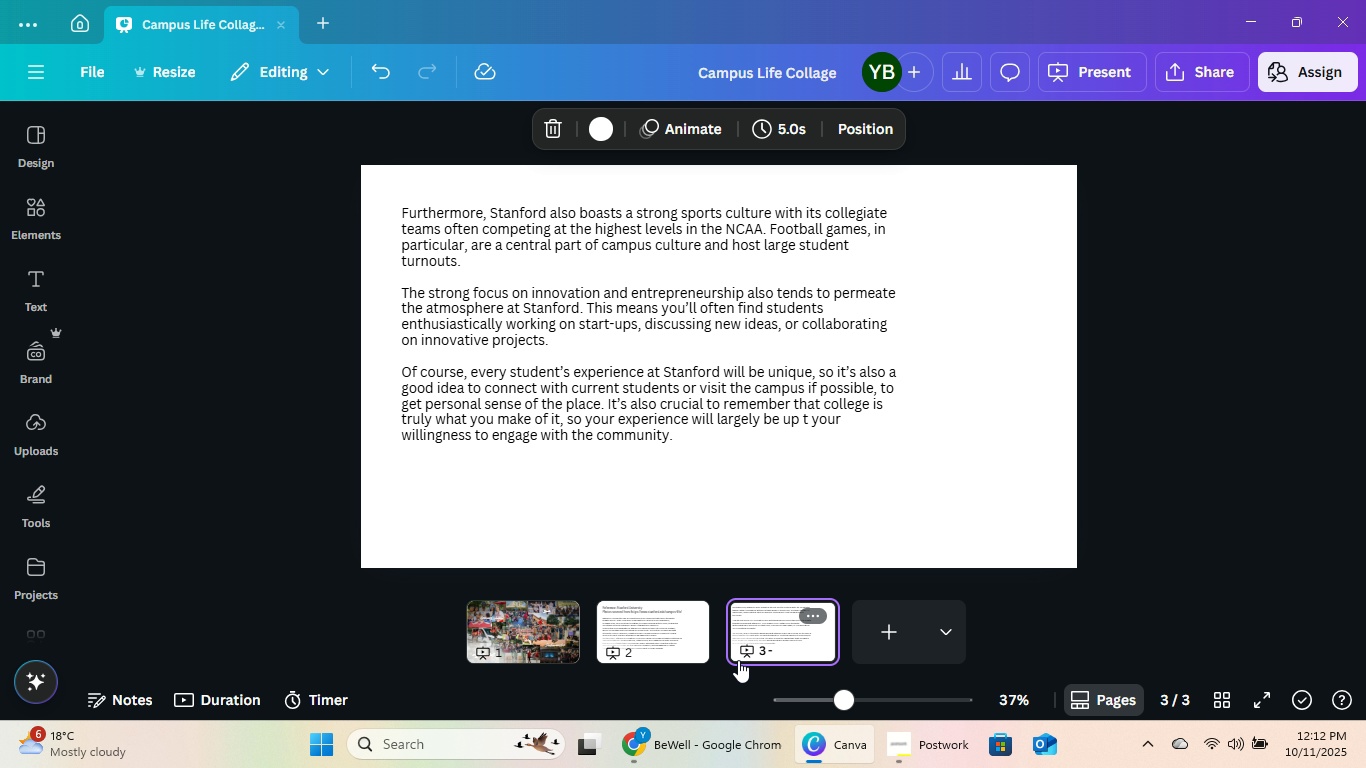 
left_click([718, 767])
 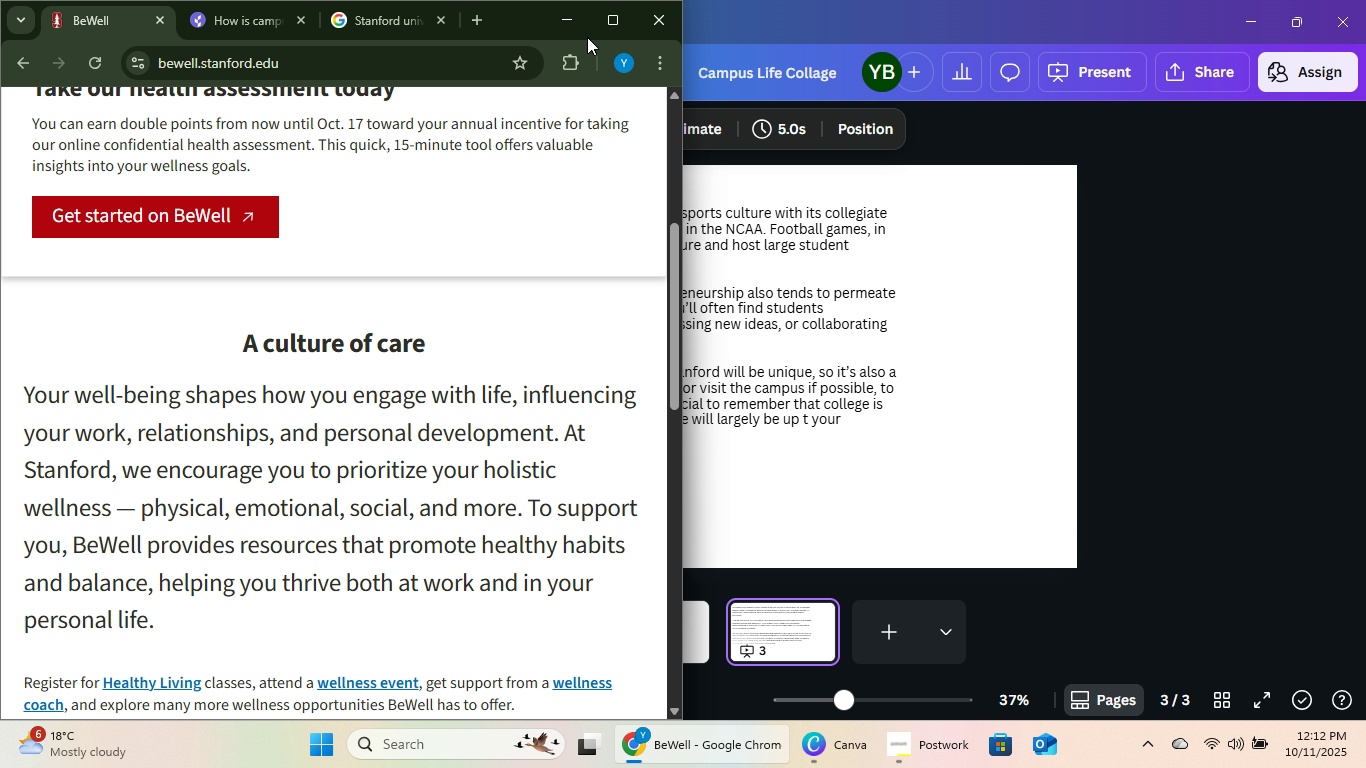 
left_click([599, 21])
 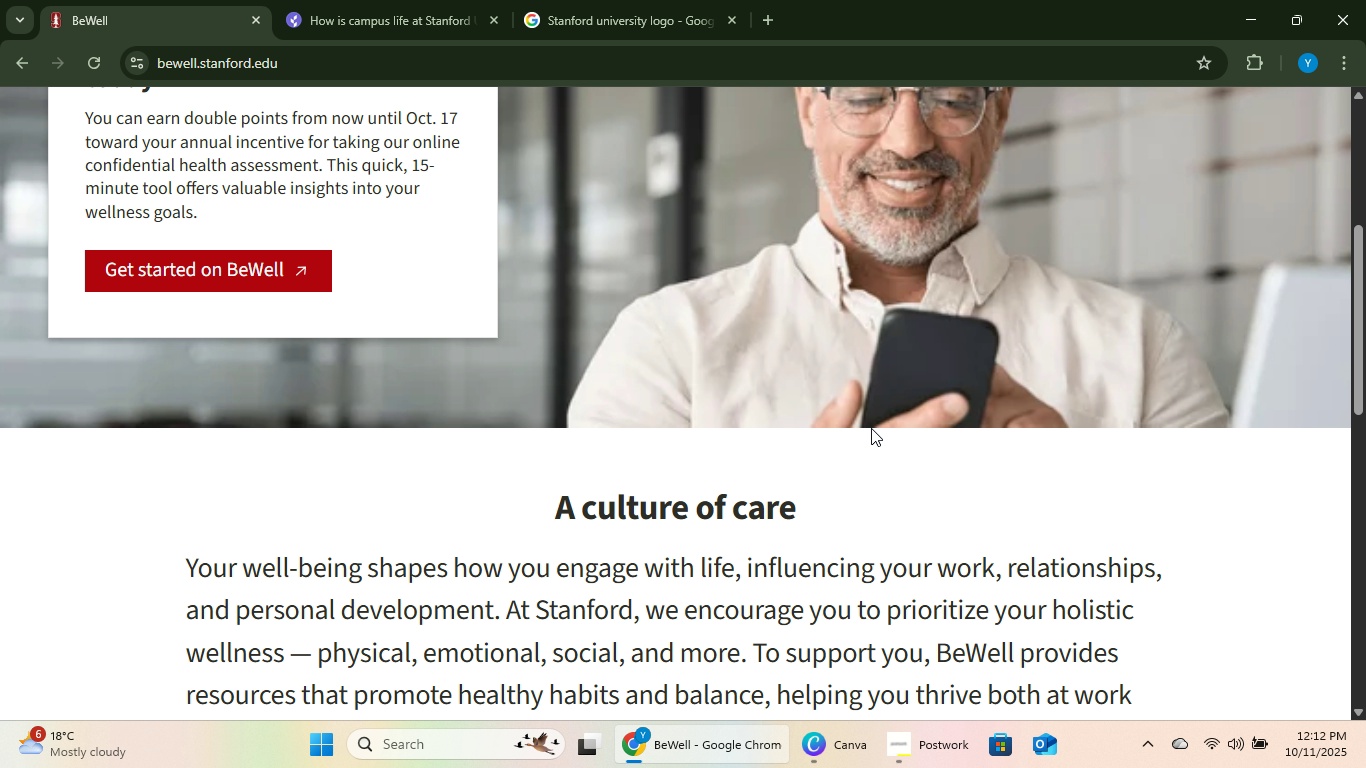 
scroll: coordinate [1045, 452], scroll_direction: down, amount: 10.0
 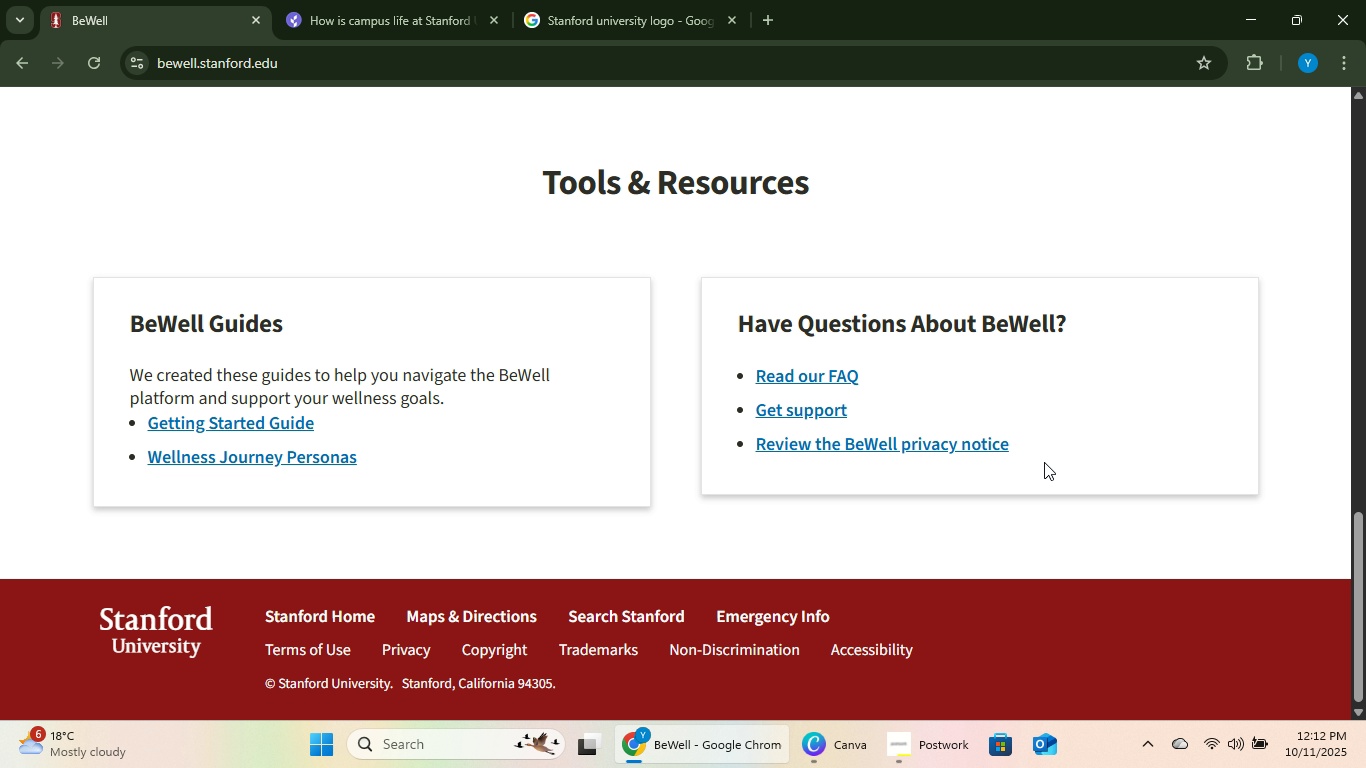 
scroll: coordinate [1053, 464], scroll_direction: up, amount: 13.0
 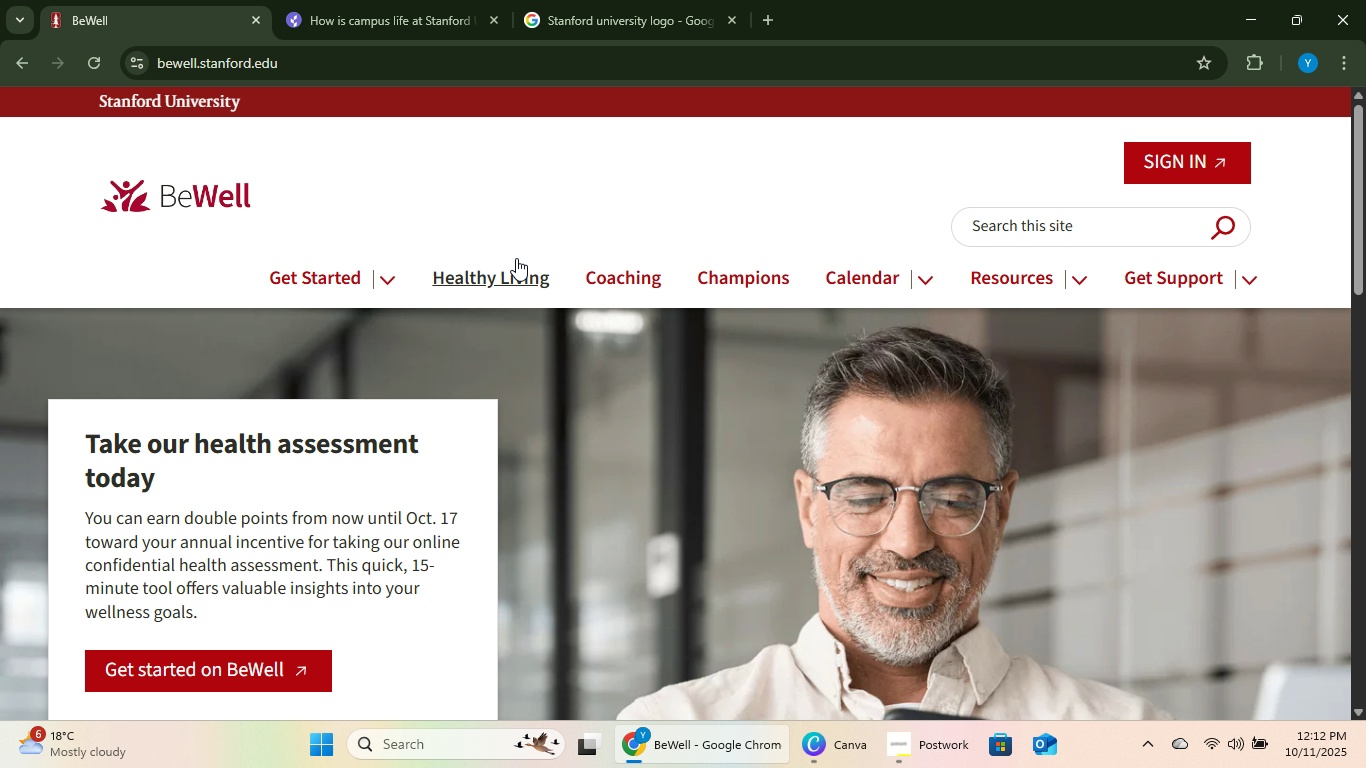 
left_click([502, 281])
 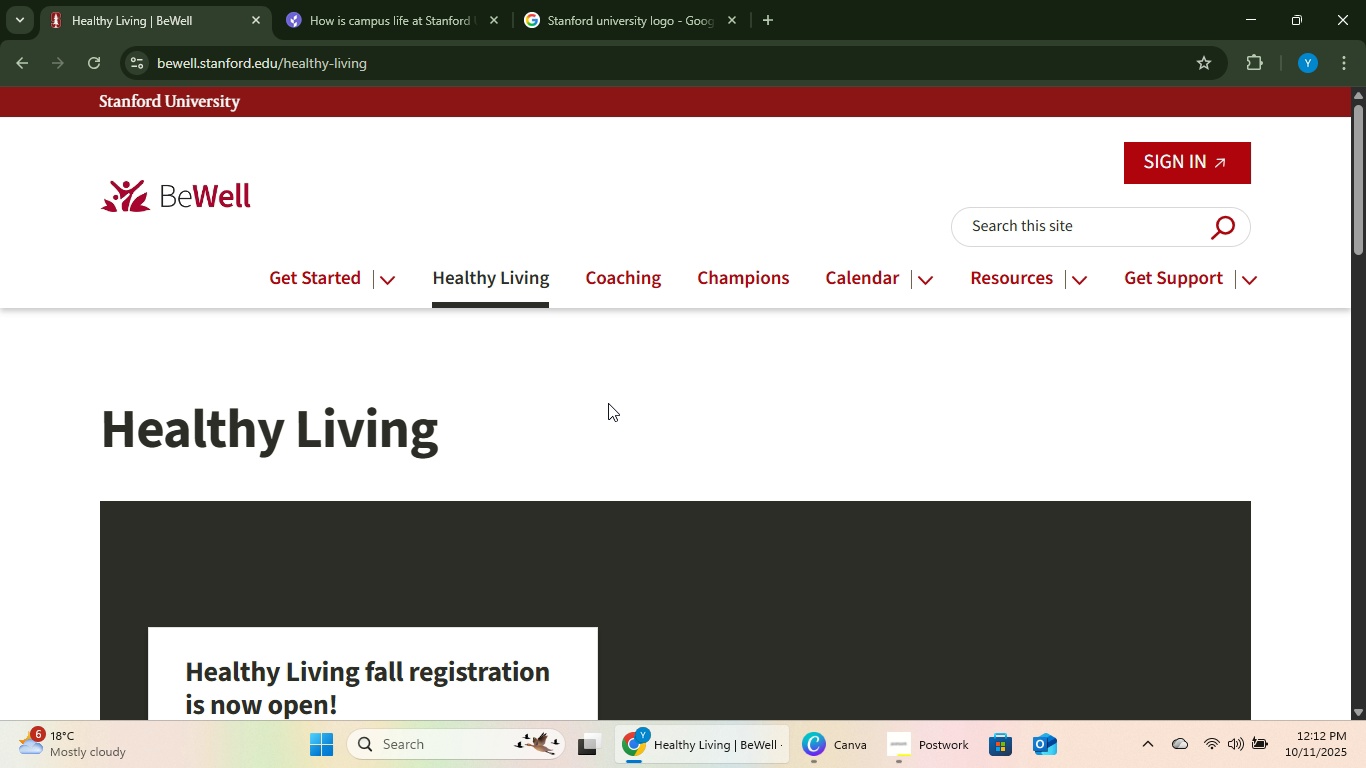 
scroll: coordinate [897, 367], scroll_direction: down, amount: 18.0
 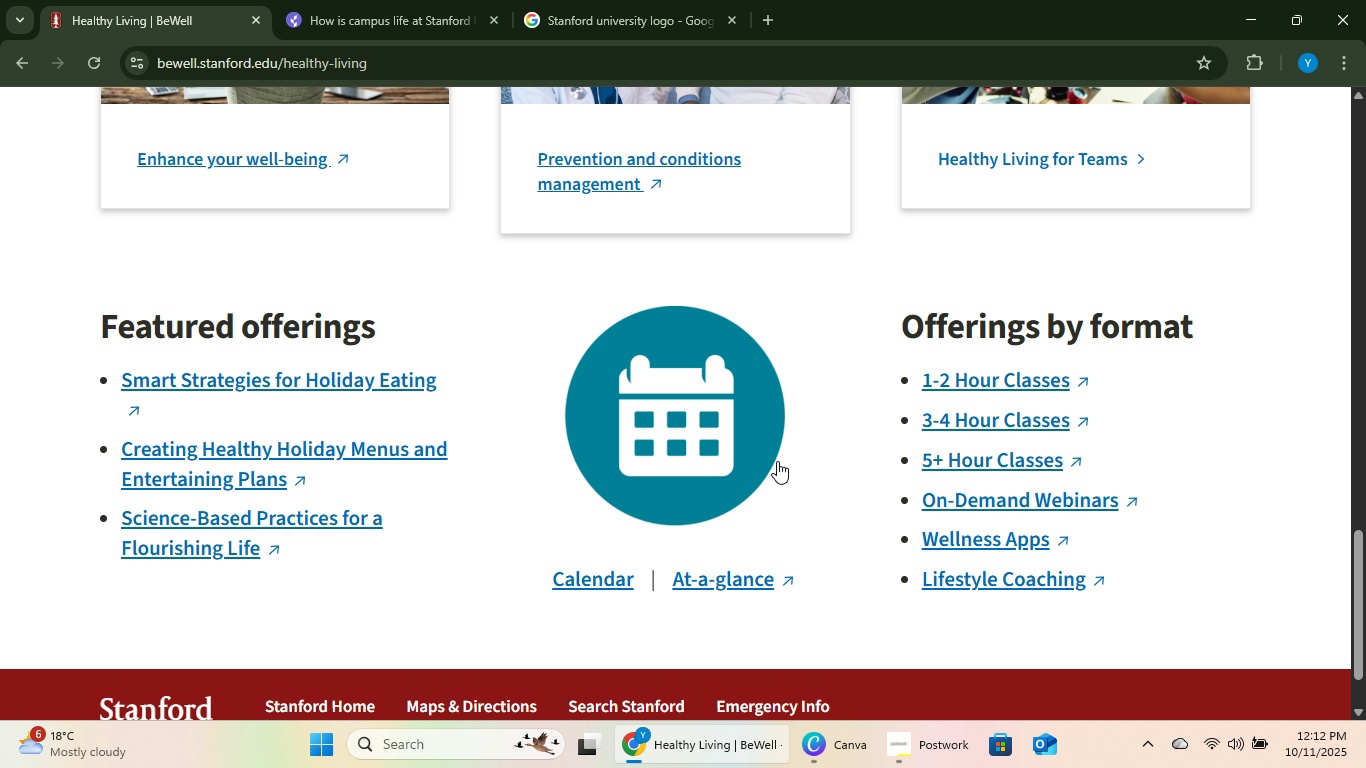 
scroll: coordinate [789, 375], scroll_direction: up, amount: 15.0
 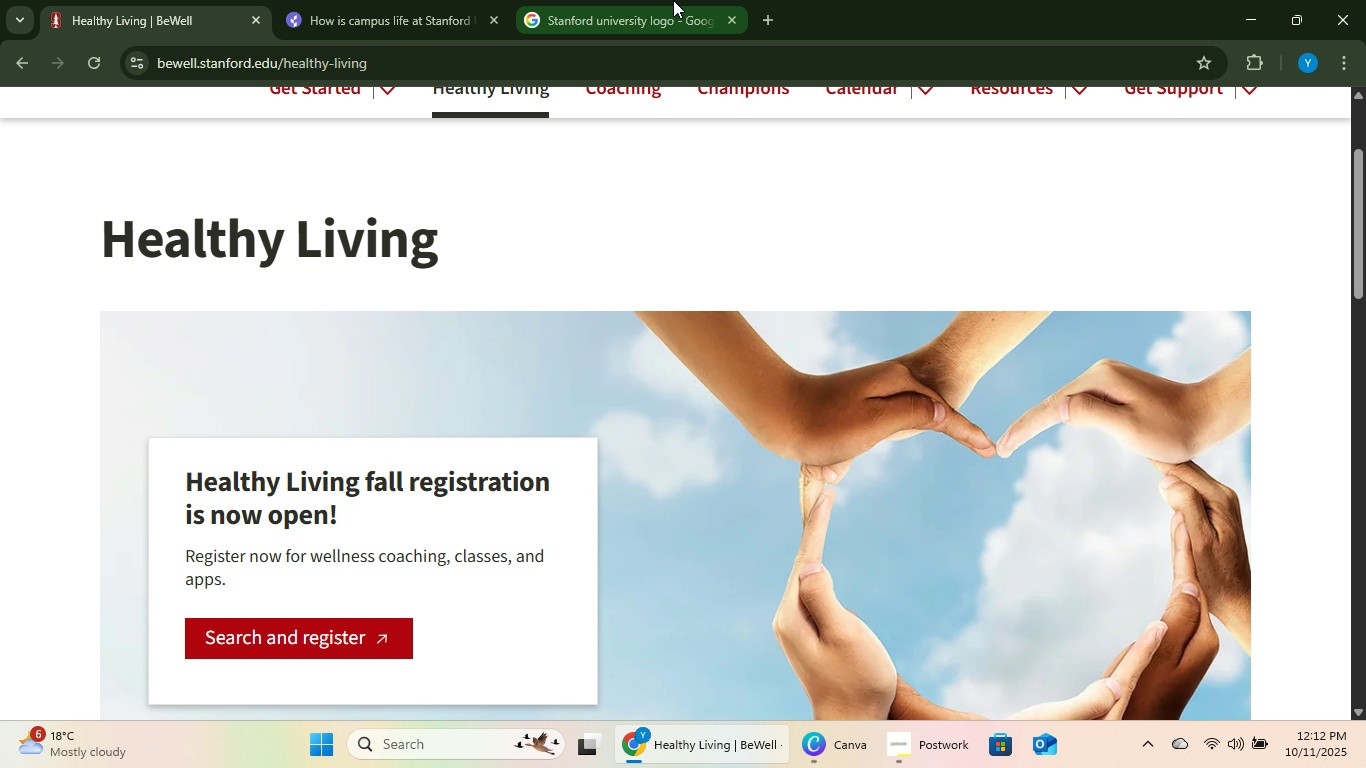 
left_click([673, 0])
 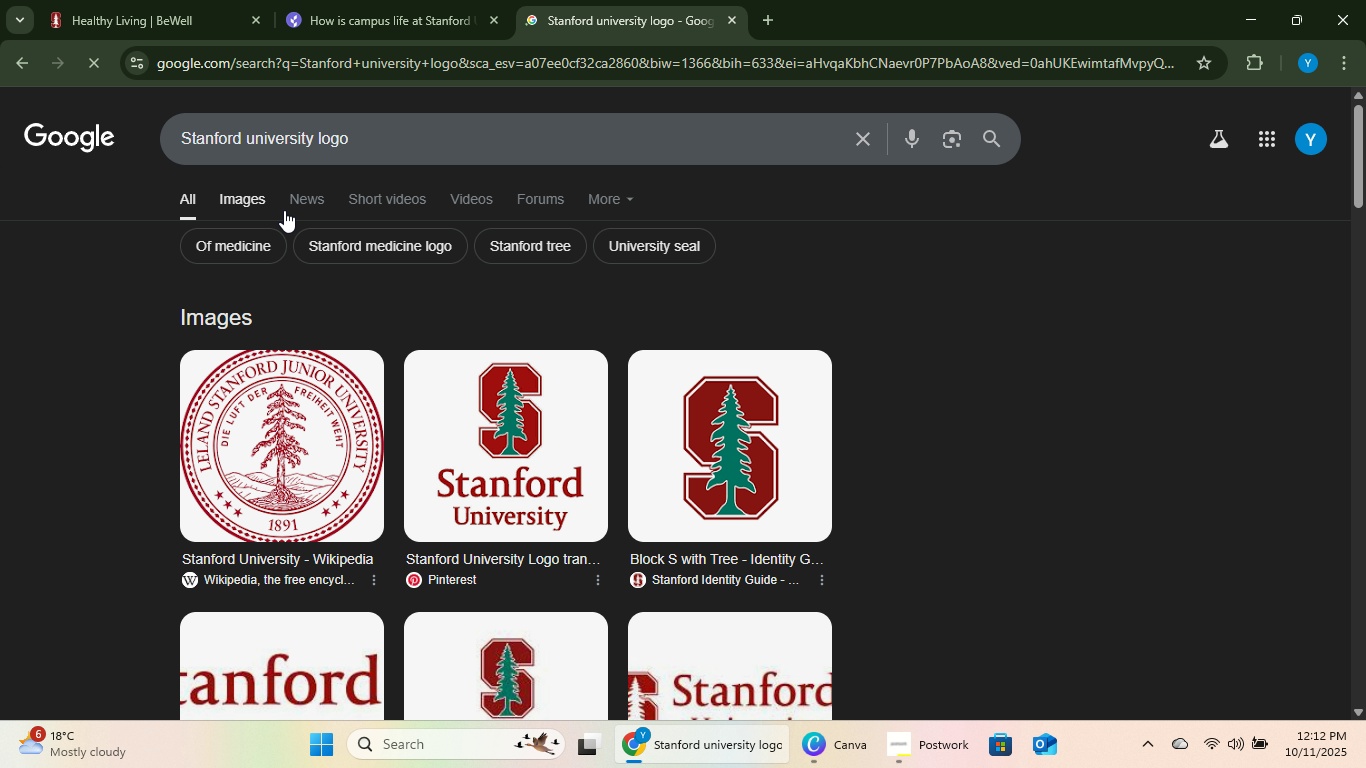 
left_click([389, 135])
 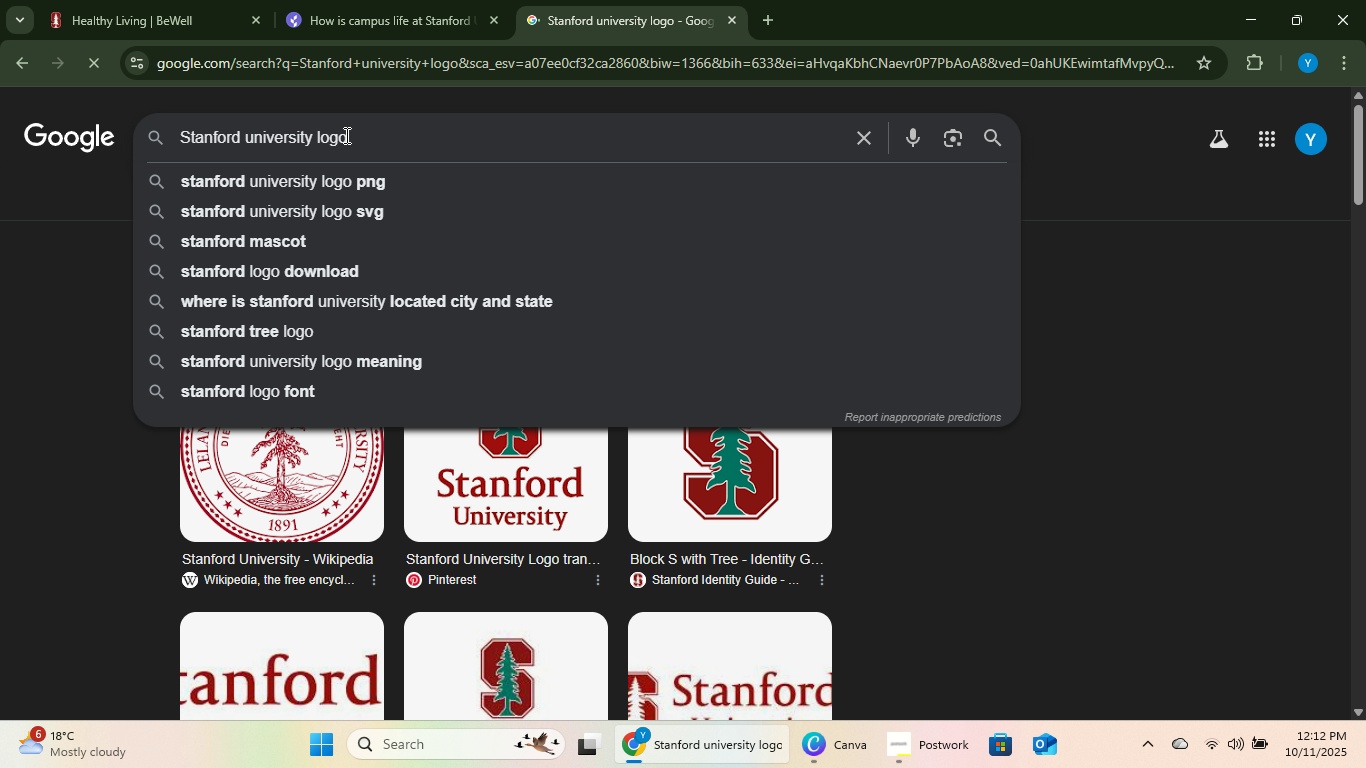 
double_click([345, 134])
 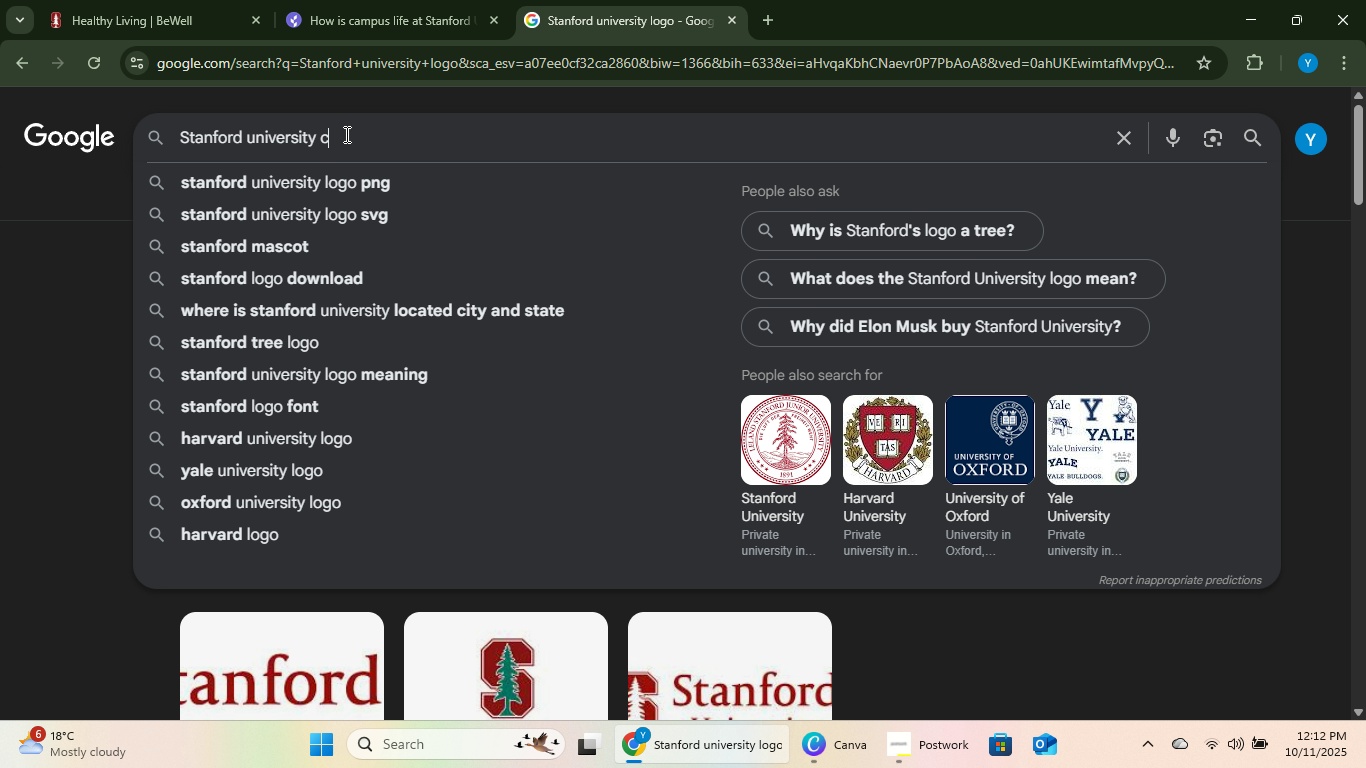 
type(campus life collage)
 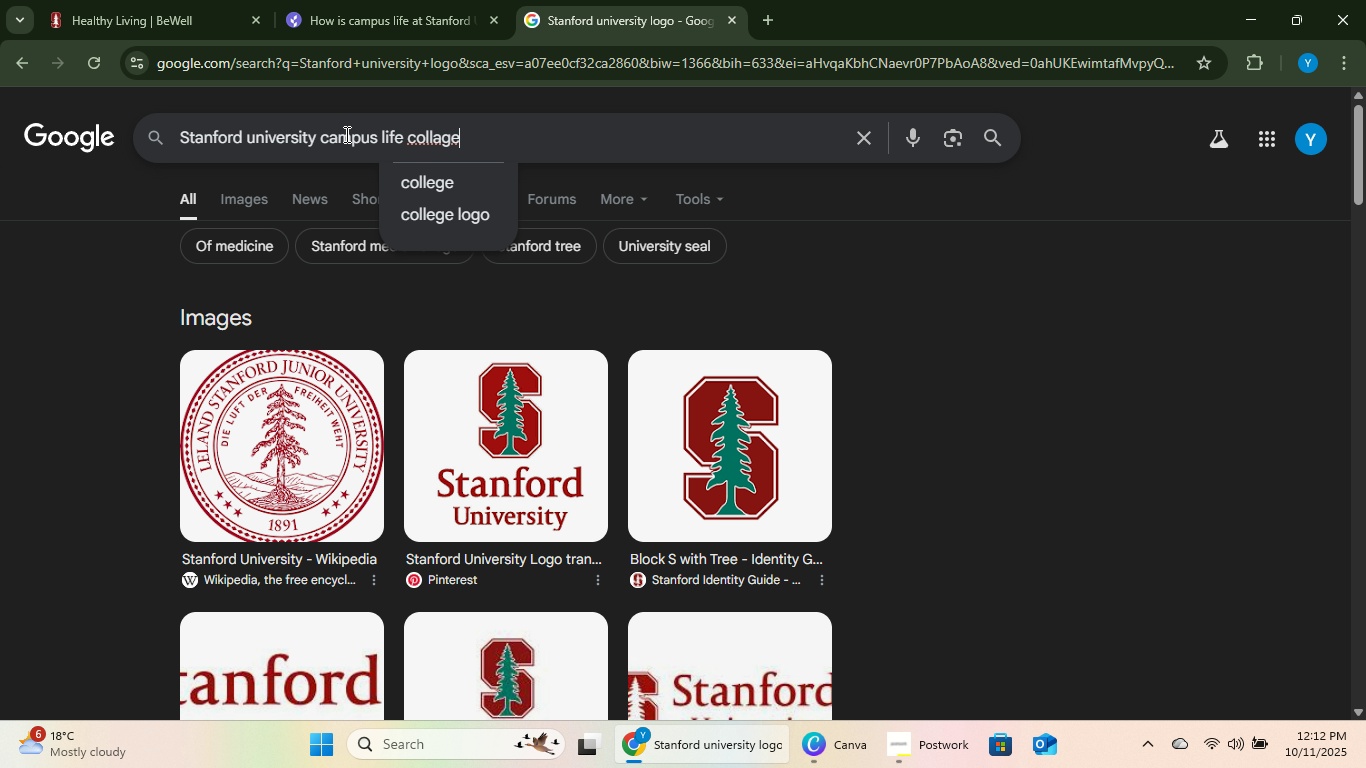 
key(Enter)
 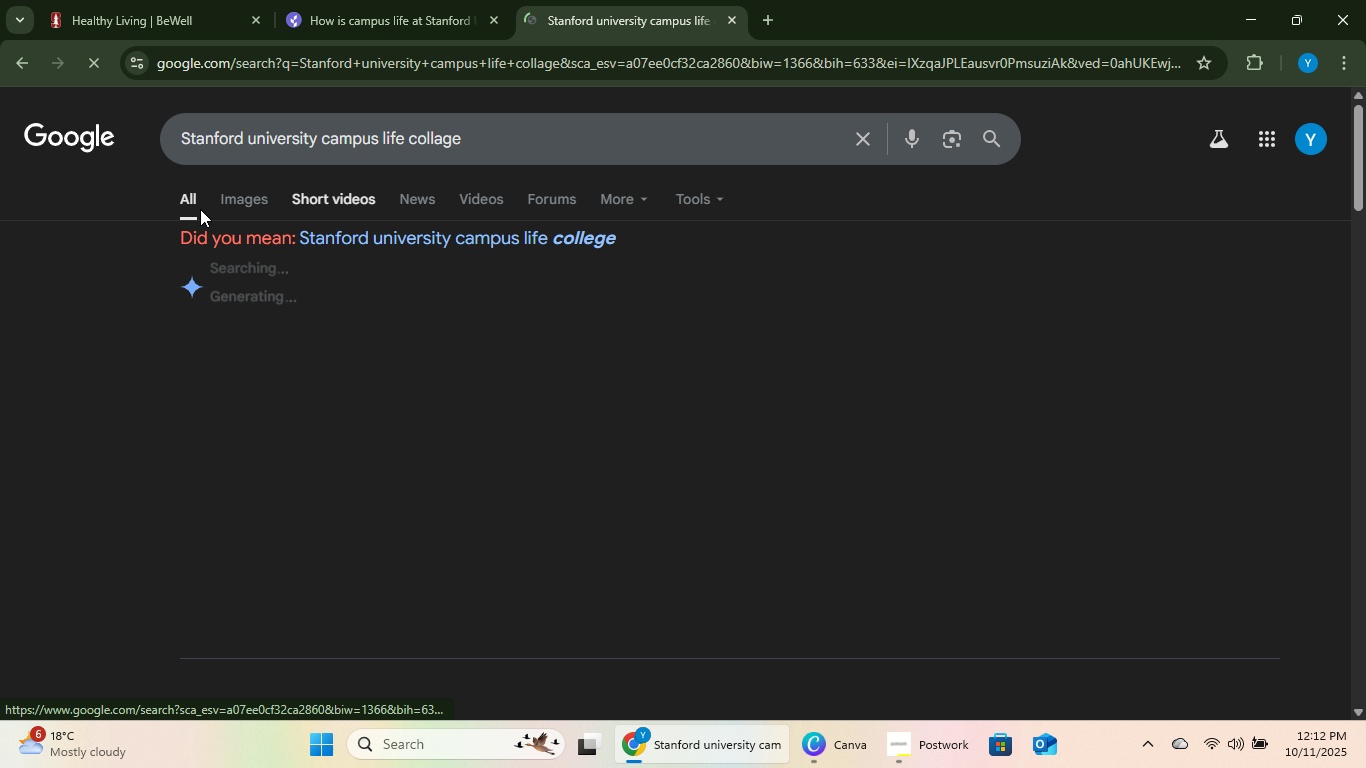 
left_click([225, 205])
 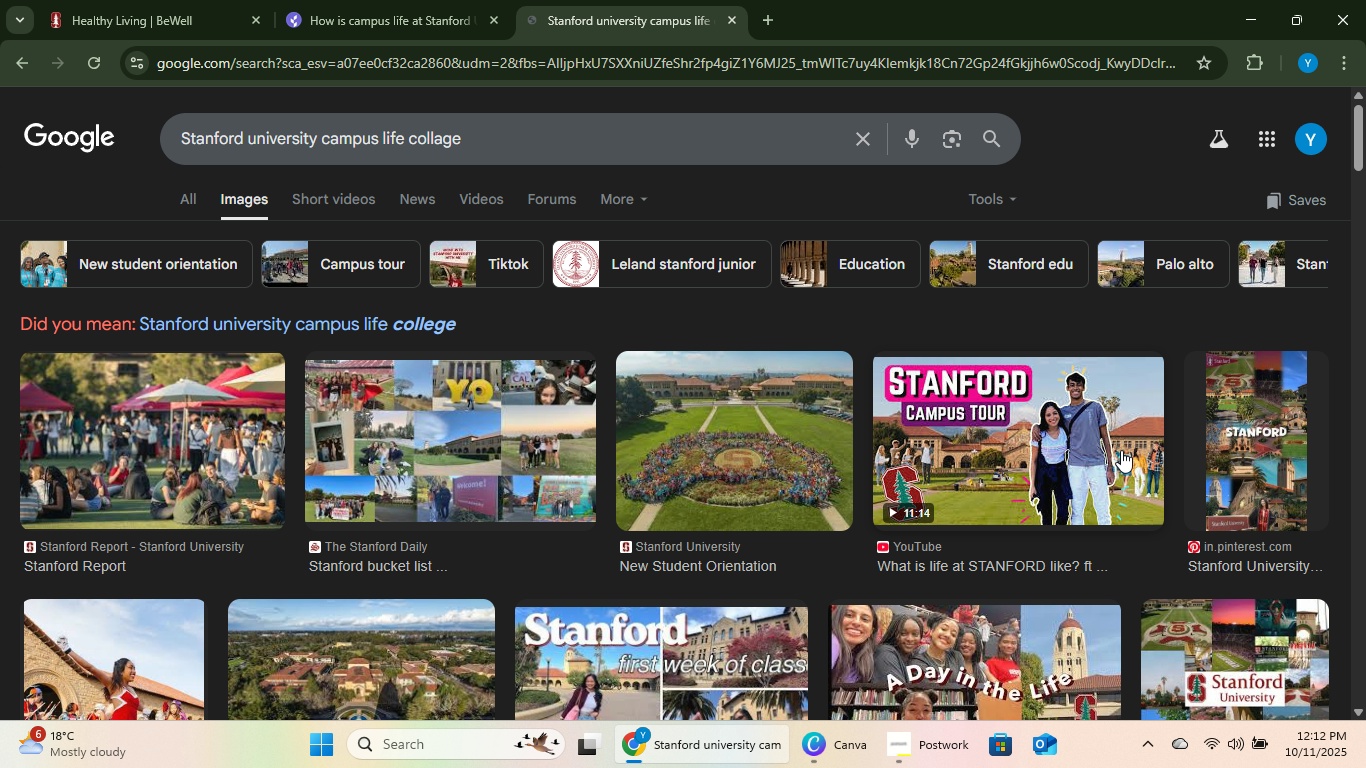 
left_click([498, 437])
 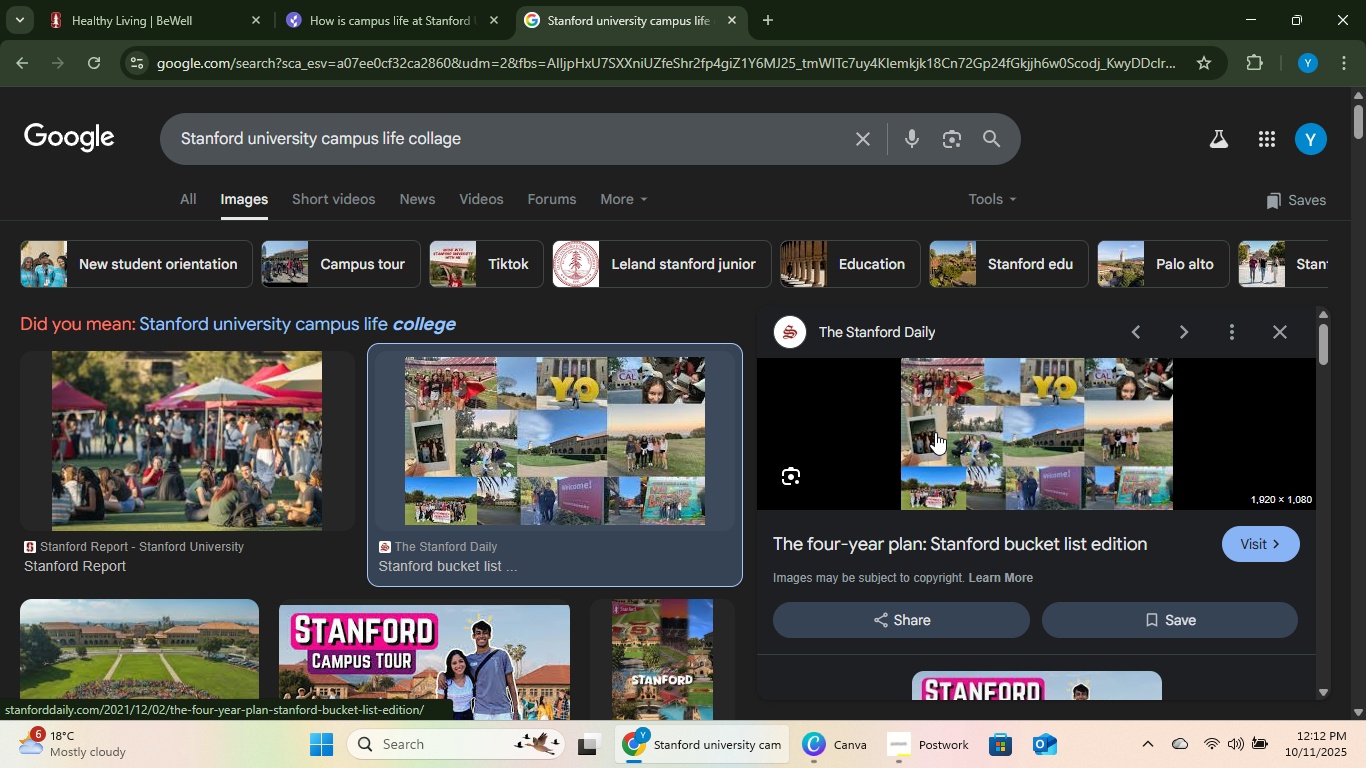 
scroll: coordinate [978, 492], scroll_direction: down, amount: 4.0
 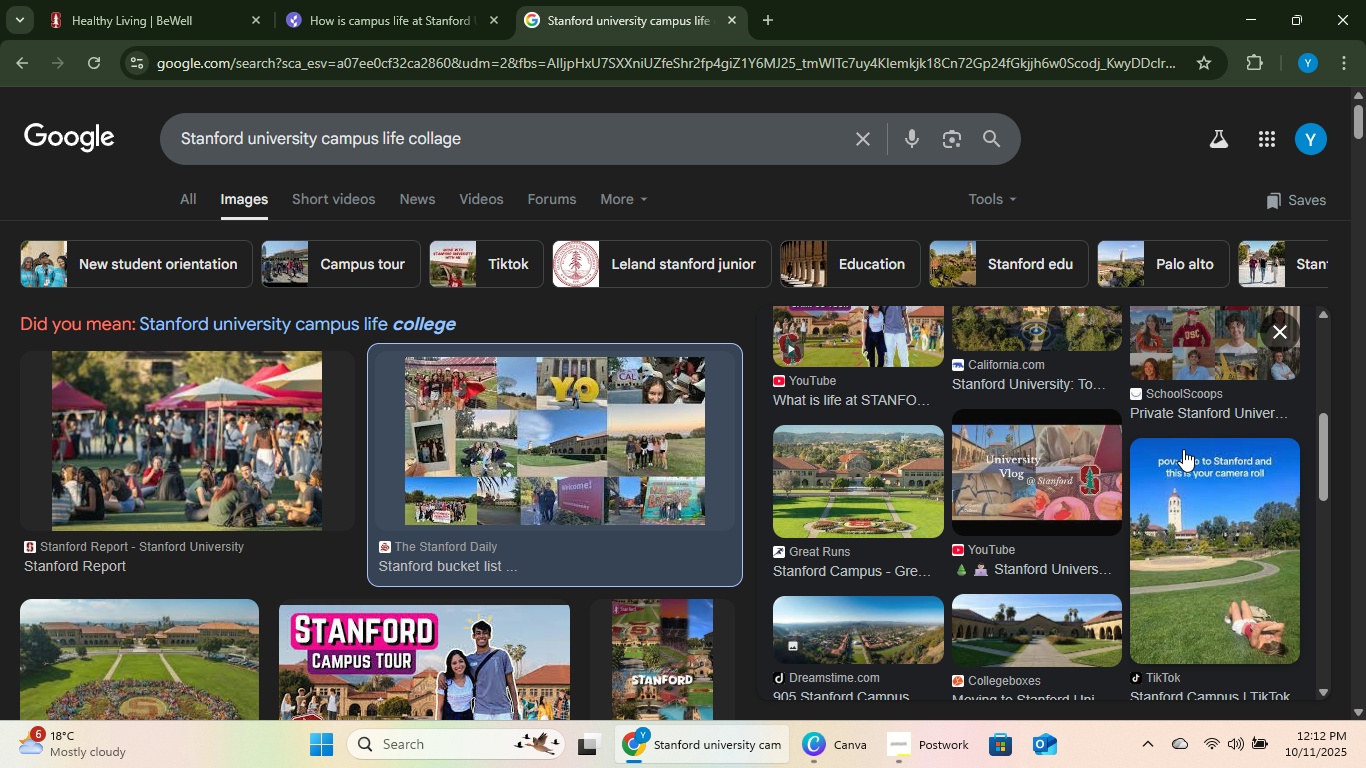 
scroll: coordinate [1157, 444], scroll_direction: up, amount: 2.0
 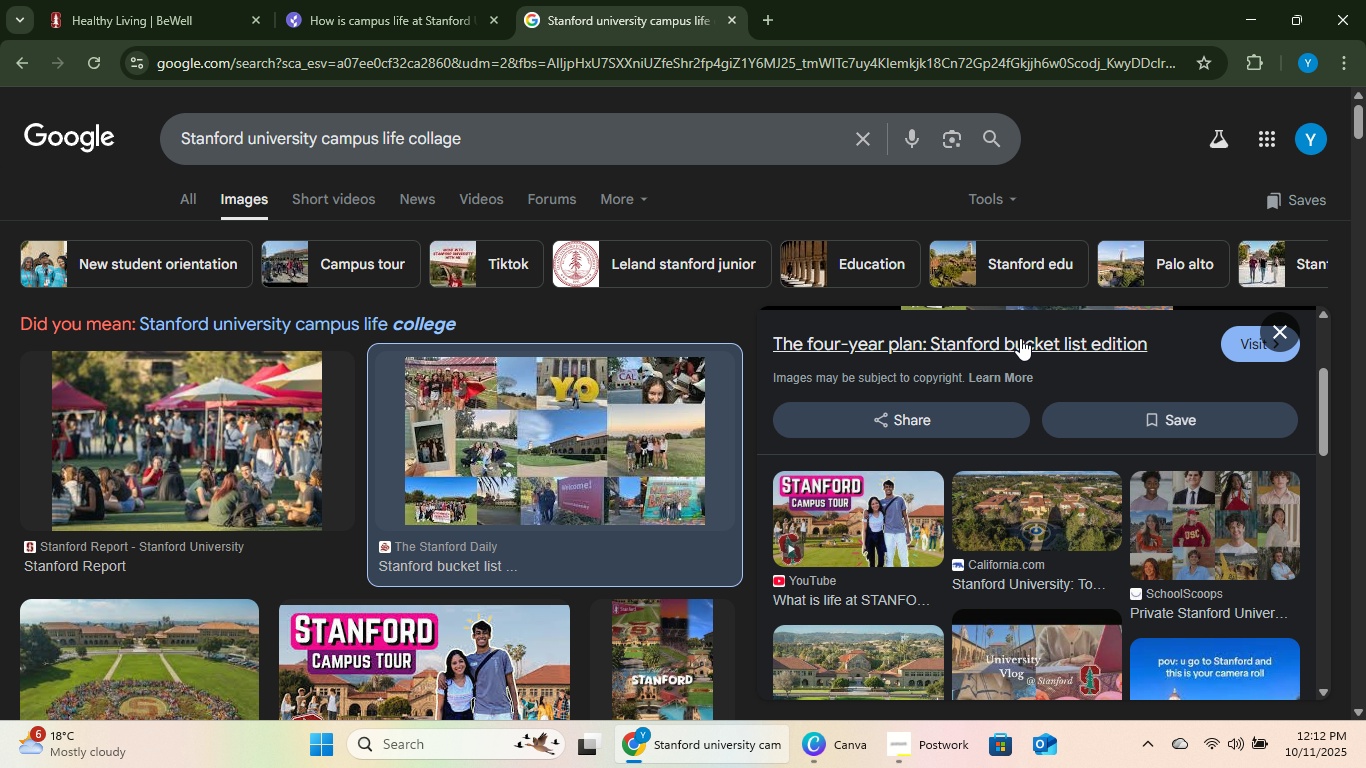 
left_click([1020, 337])
 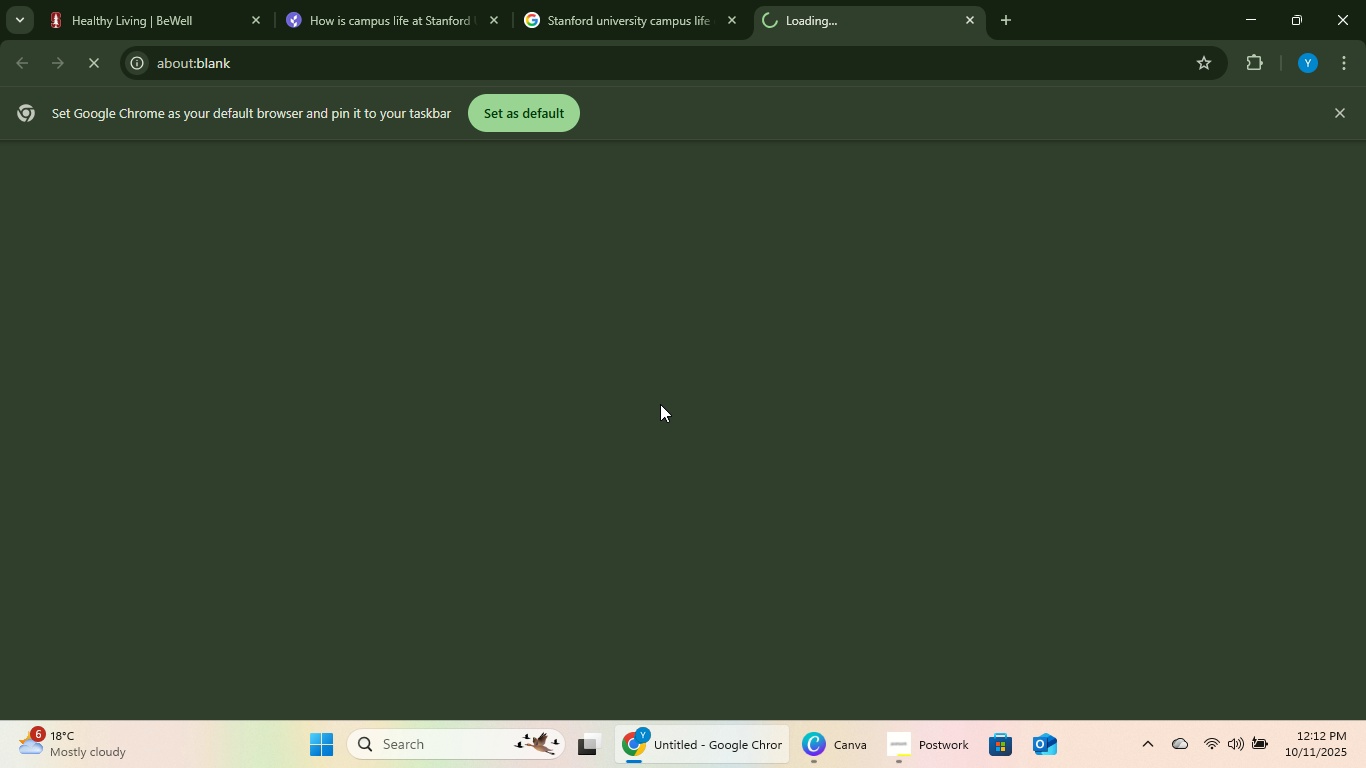 
mouse_move([622, 107])
 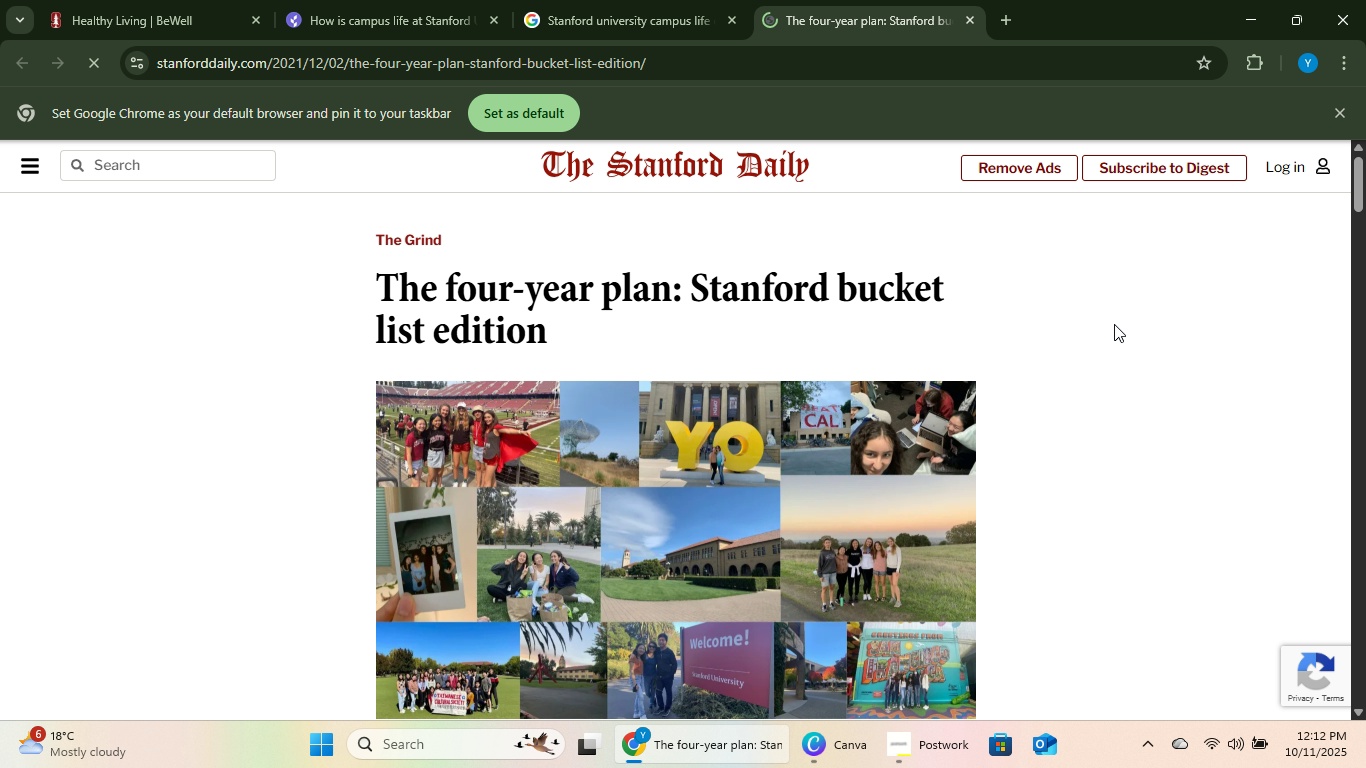 
scroll: coordinate [937, 367], scroll_direction: down, amount: 7.0
 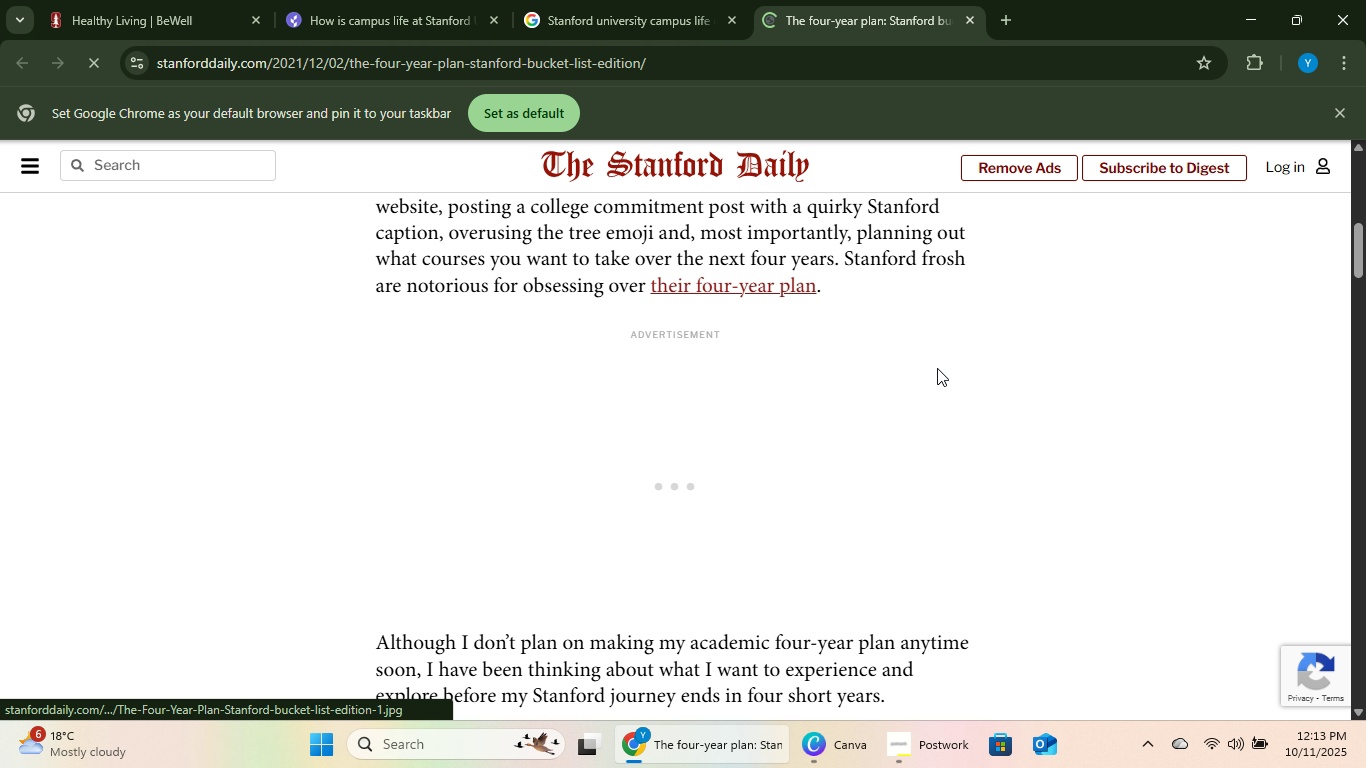 
scroll: coordinate [937, 368], scroll_direction: up, amount: 2.0
 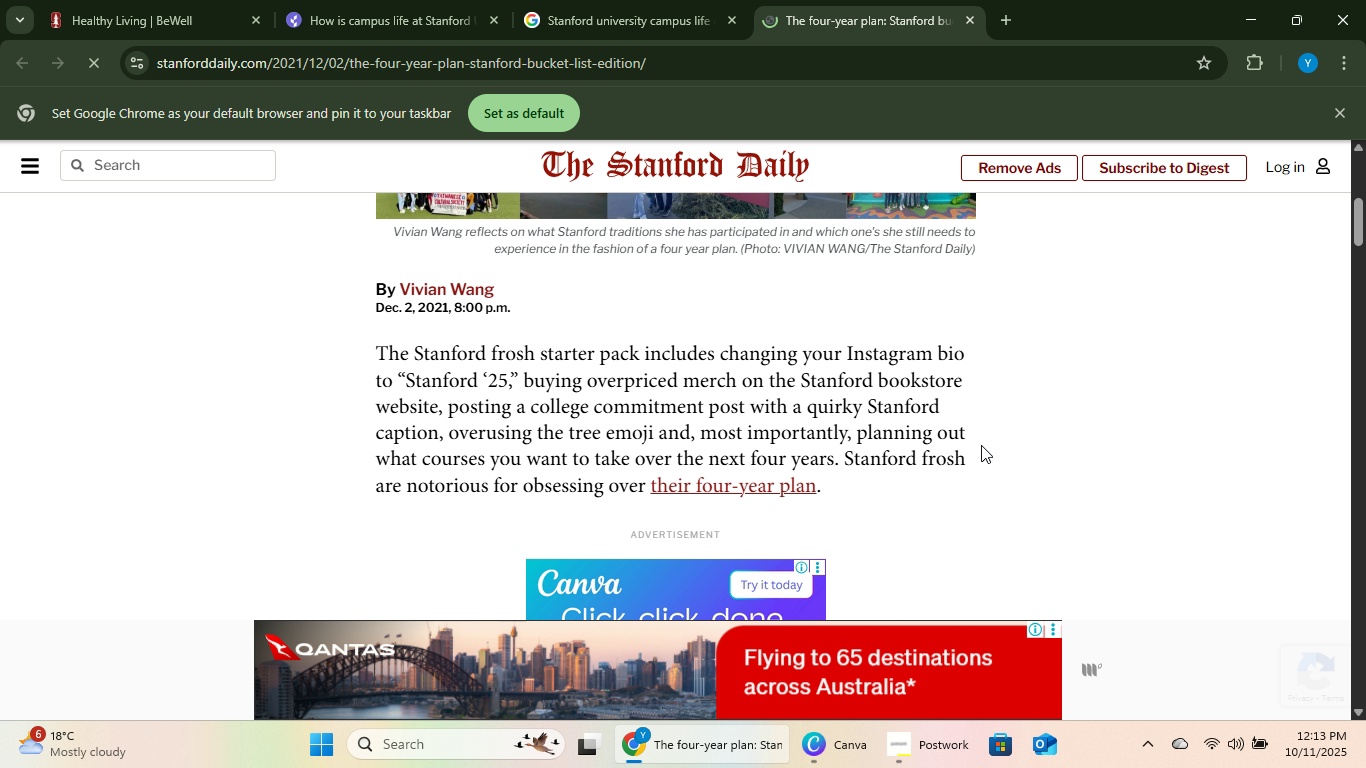 
wait(17.0)
 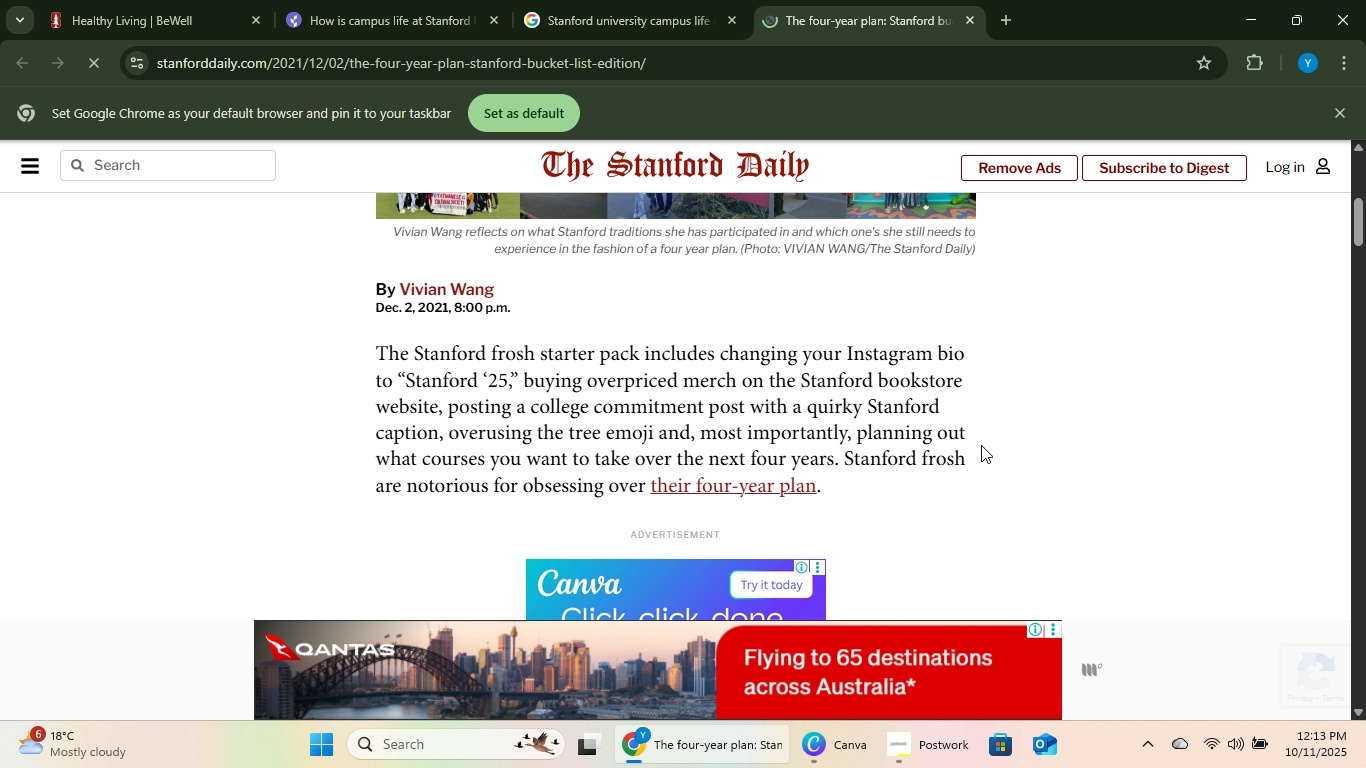 
scroll: coordinate [745, 493], scroll_direction: down, amount: 4.0
 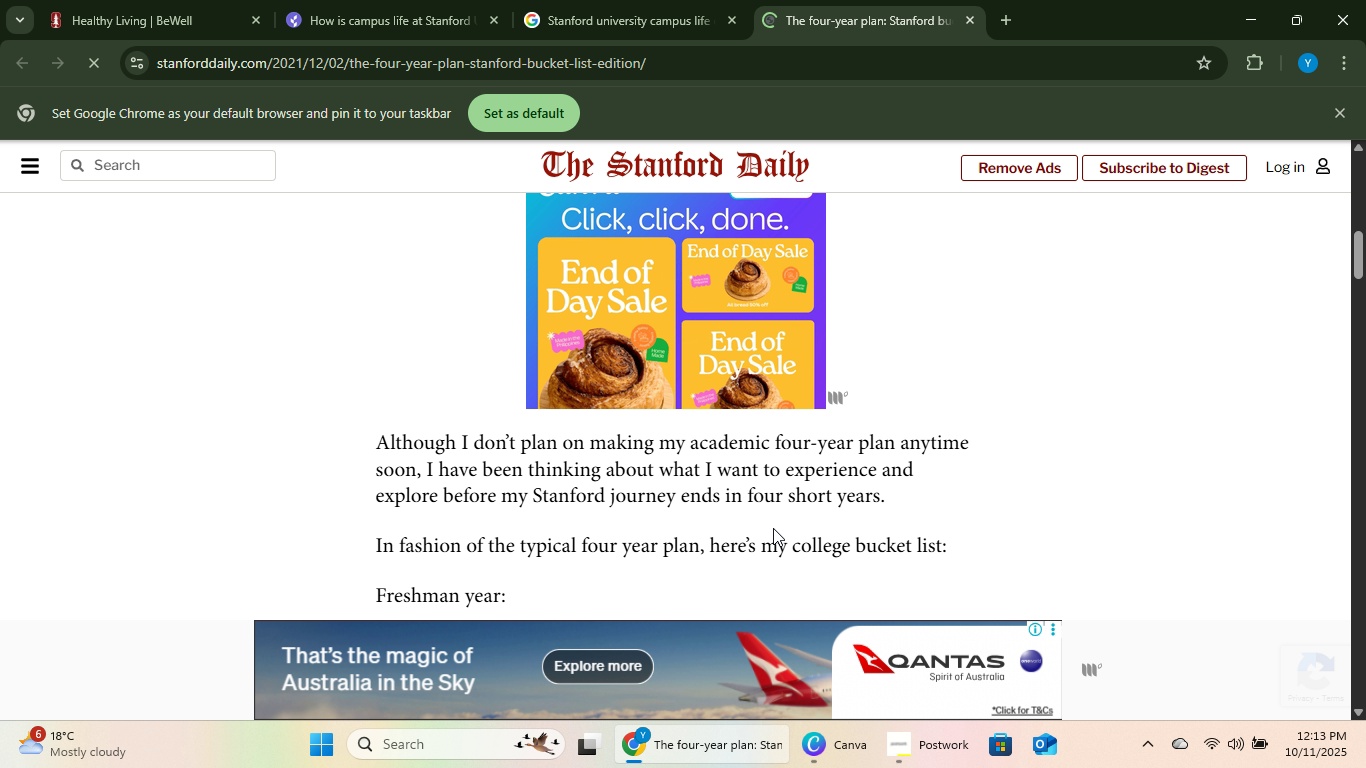 
wait(13.81)
 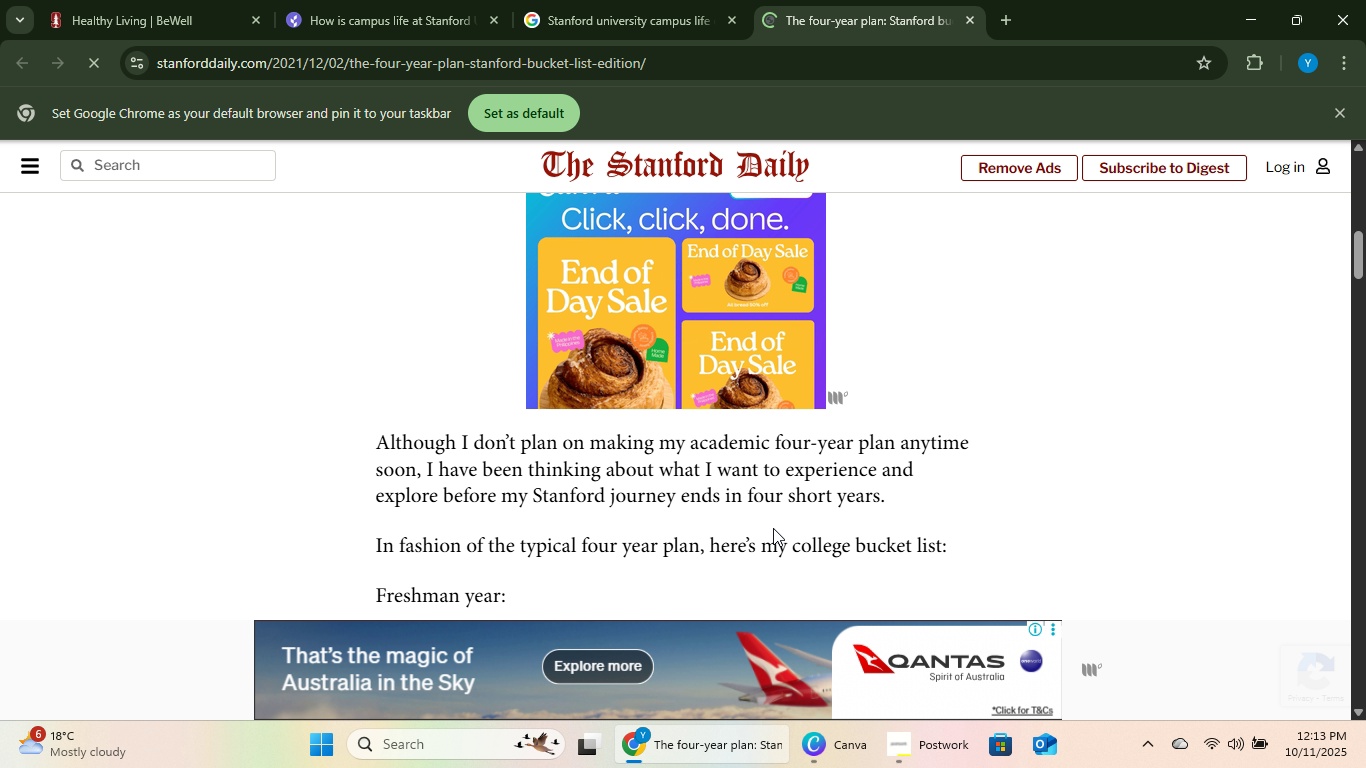 
scroll: coordinate [651, 554], scroll_direction: down, amount: 3.0
 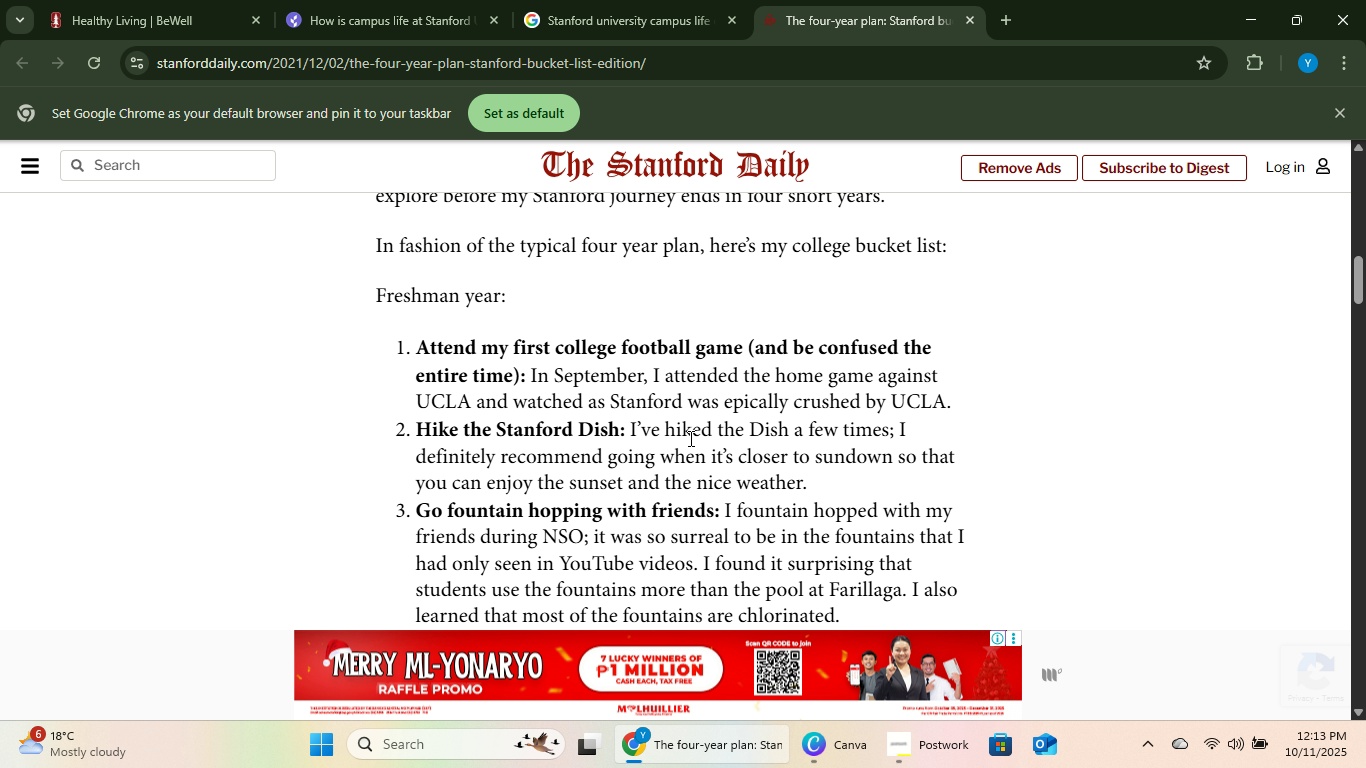 
wait(17.07)
 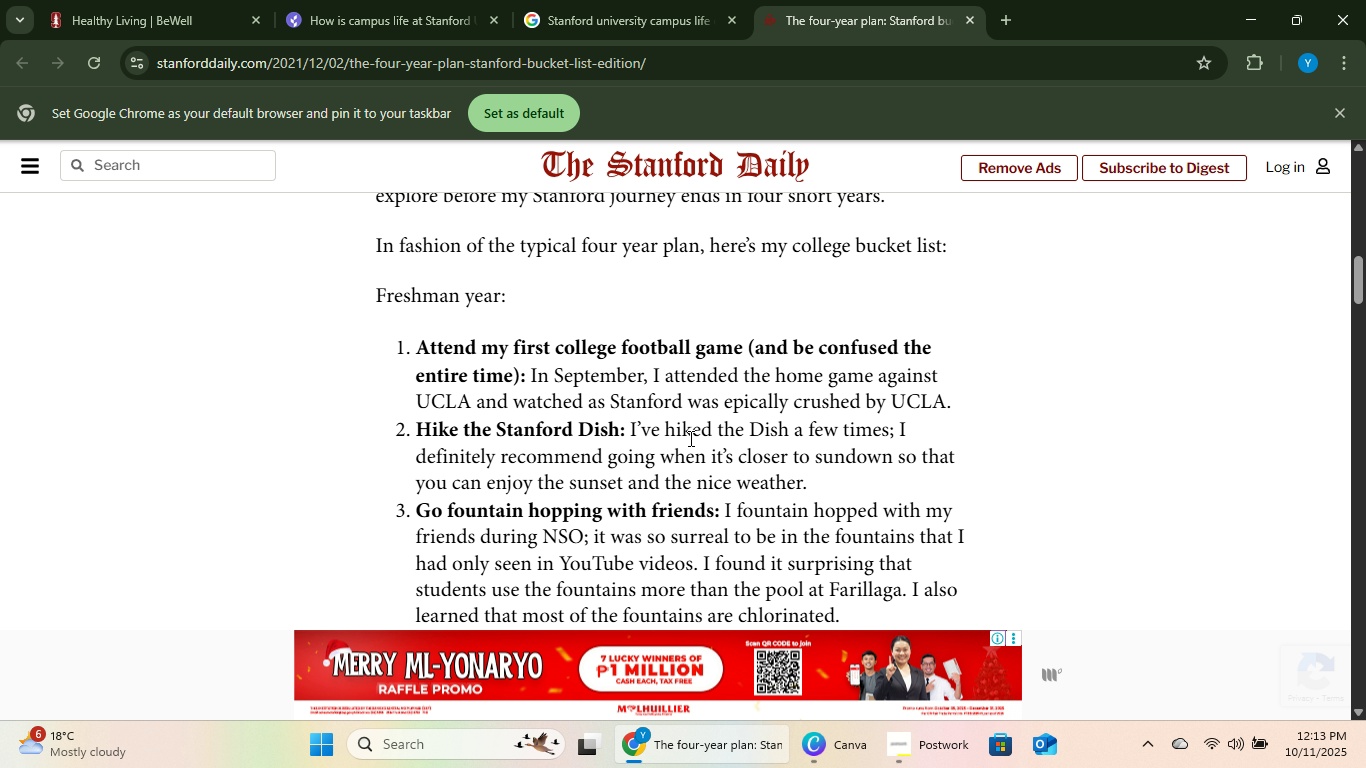 
scroll: coordinate [920, 327], scroll_direction: down, amount: 3.0
 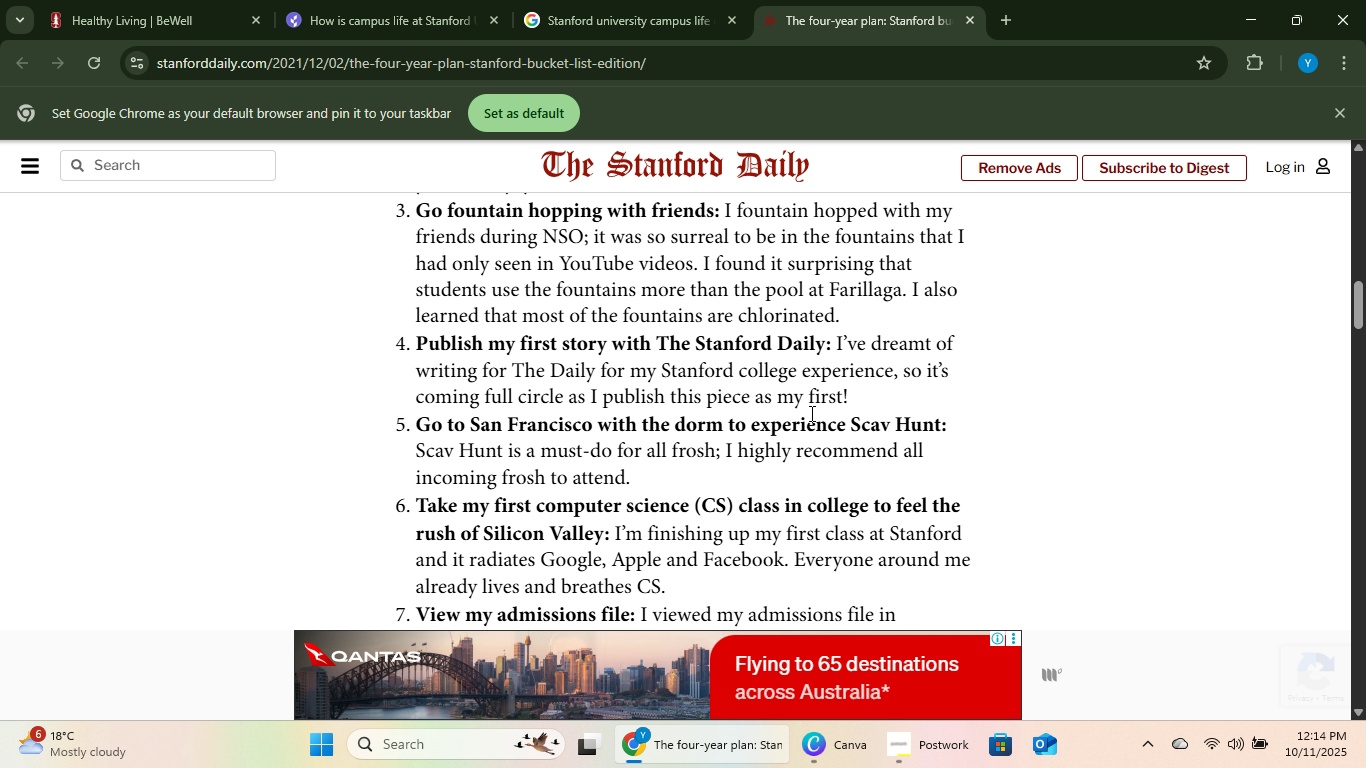 
wait(21.64)
 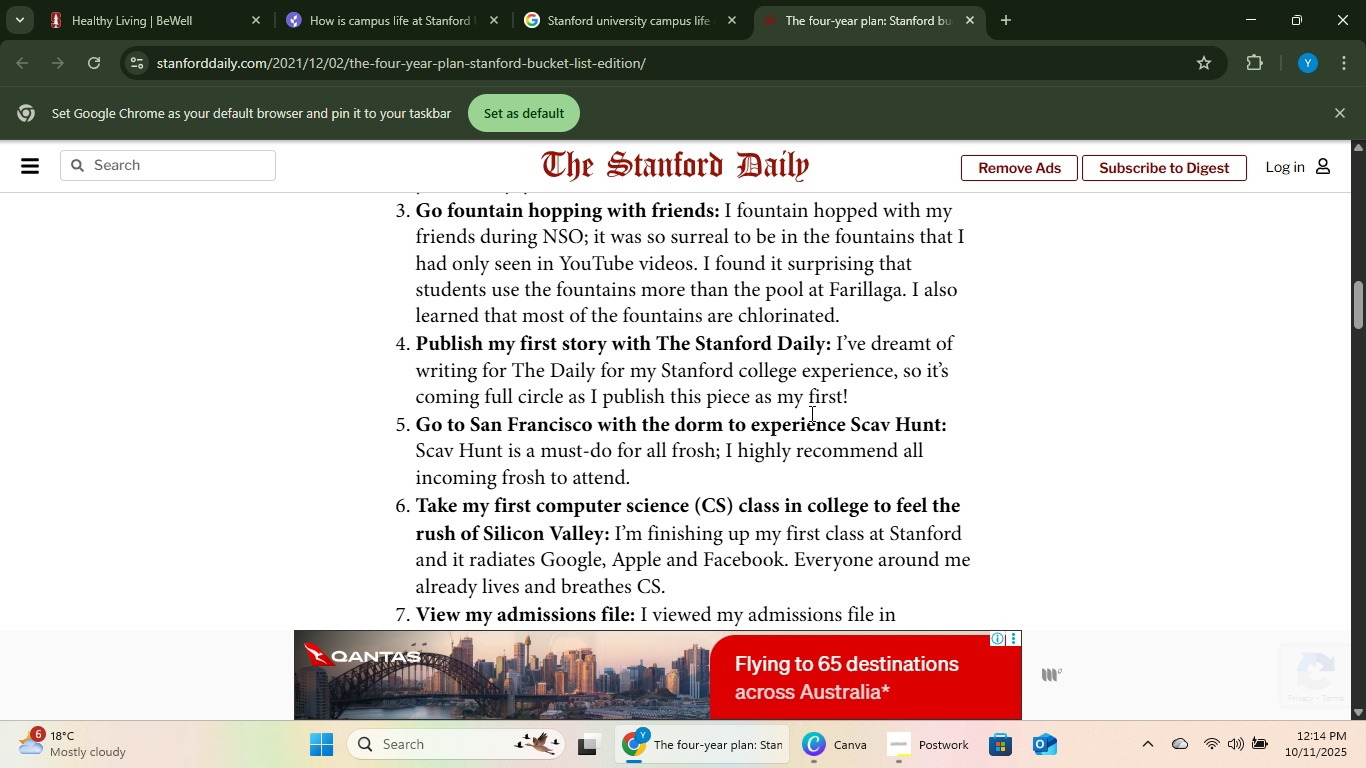 
scroll: coordinate [823, 424], scroll_direction: down, amount: 11.0
 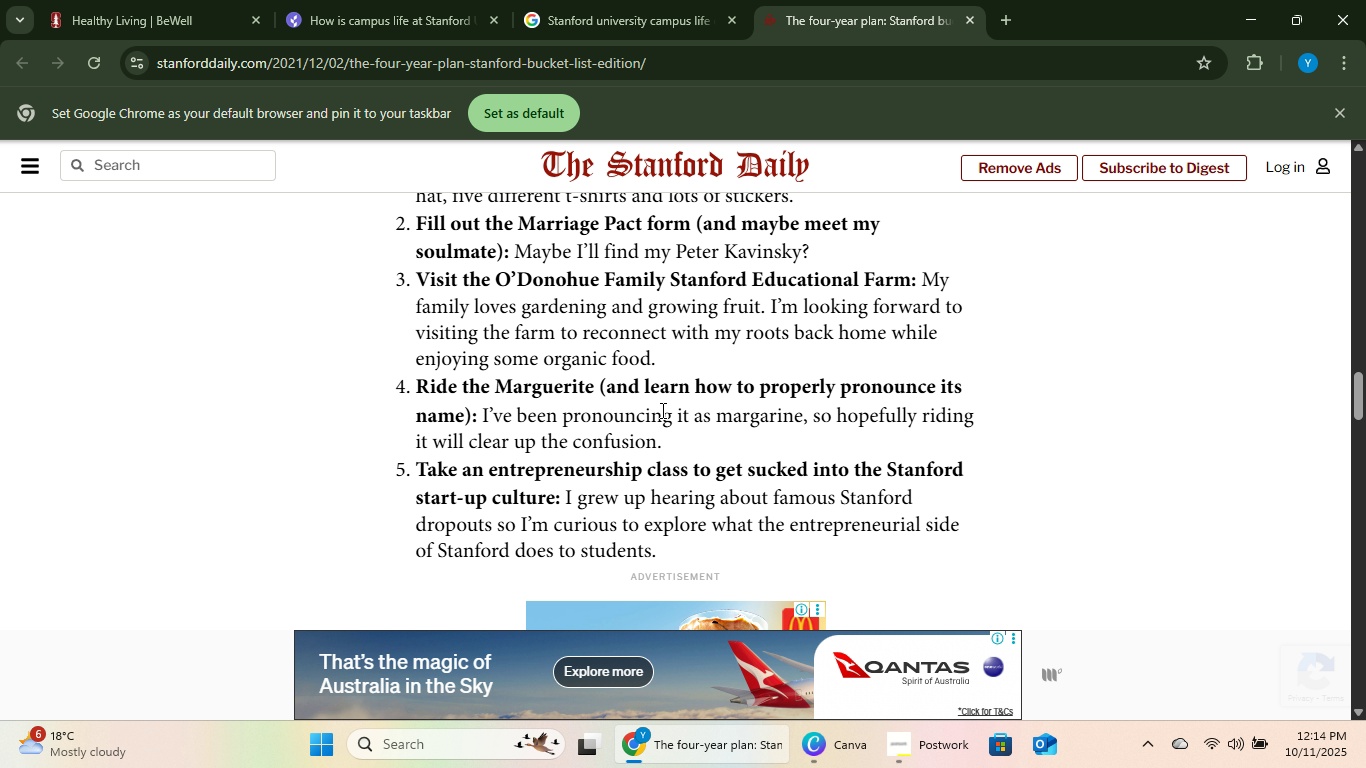 
wait(7.49)
 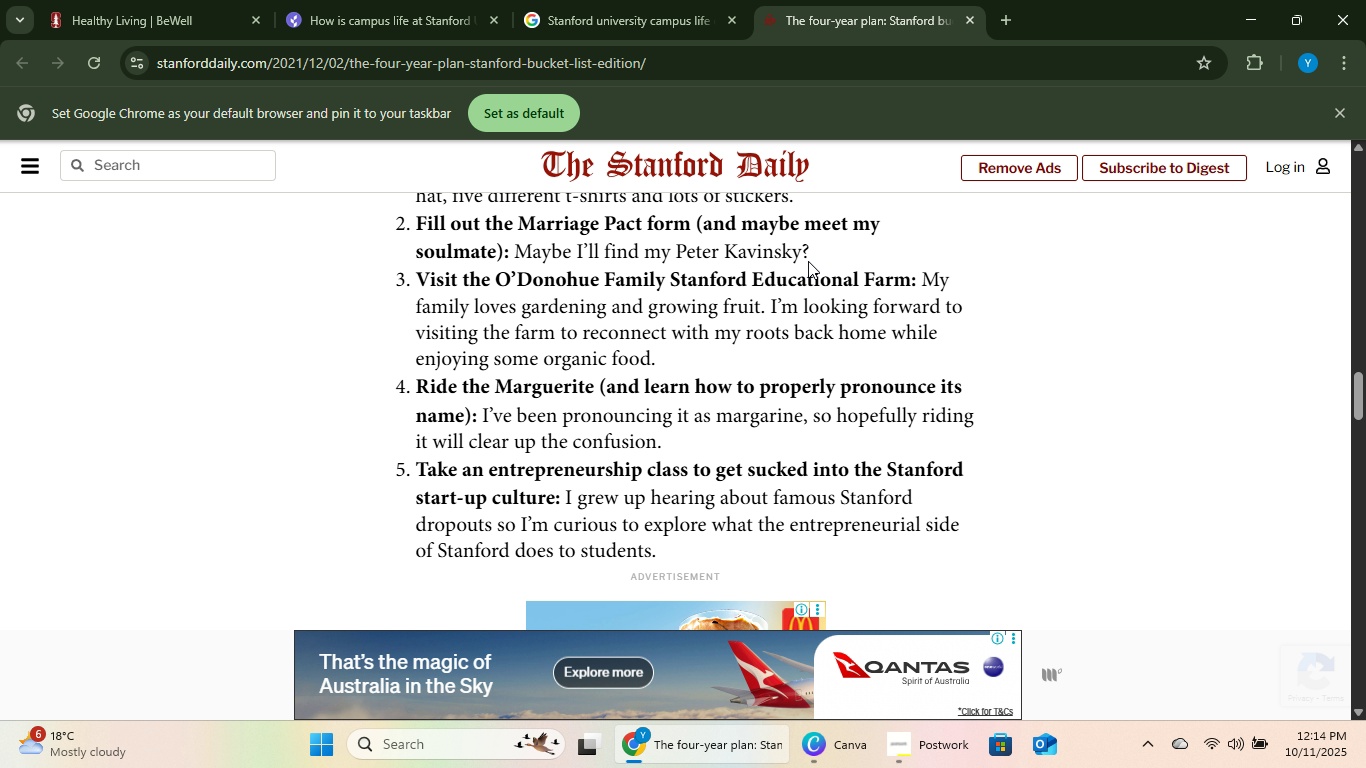 
scroll: coordinate [1011, 427], scroll_direction: down, amount: 23.0
 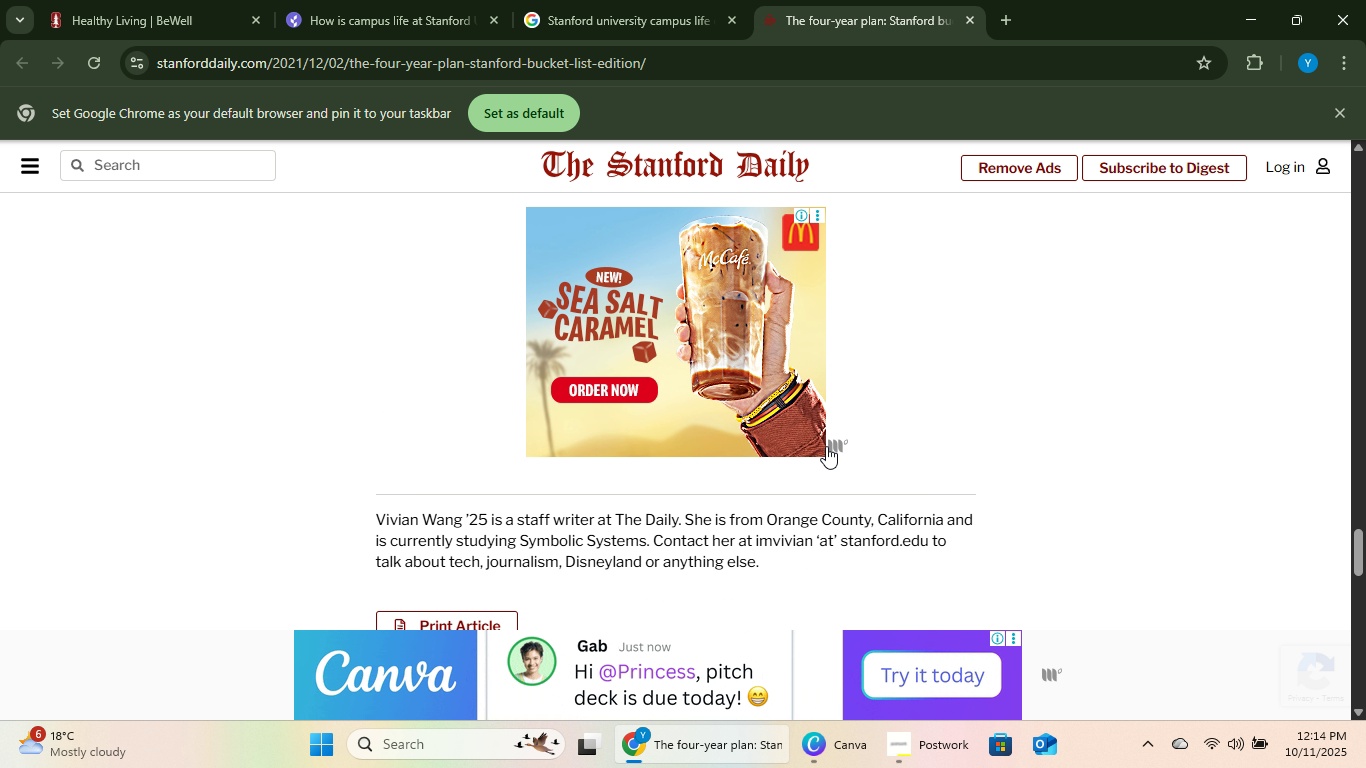 
scroll: coordinate [844, 439], scroll_direction: up, amount: 12.0
 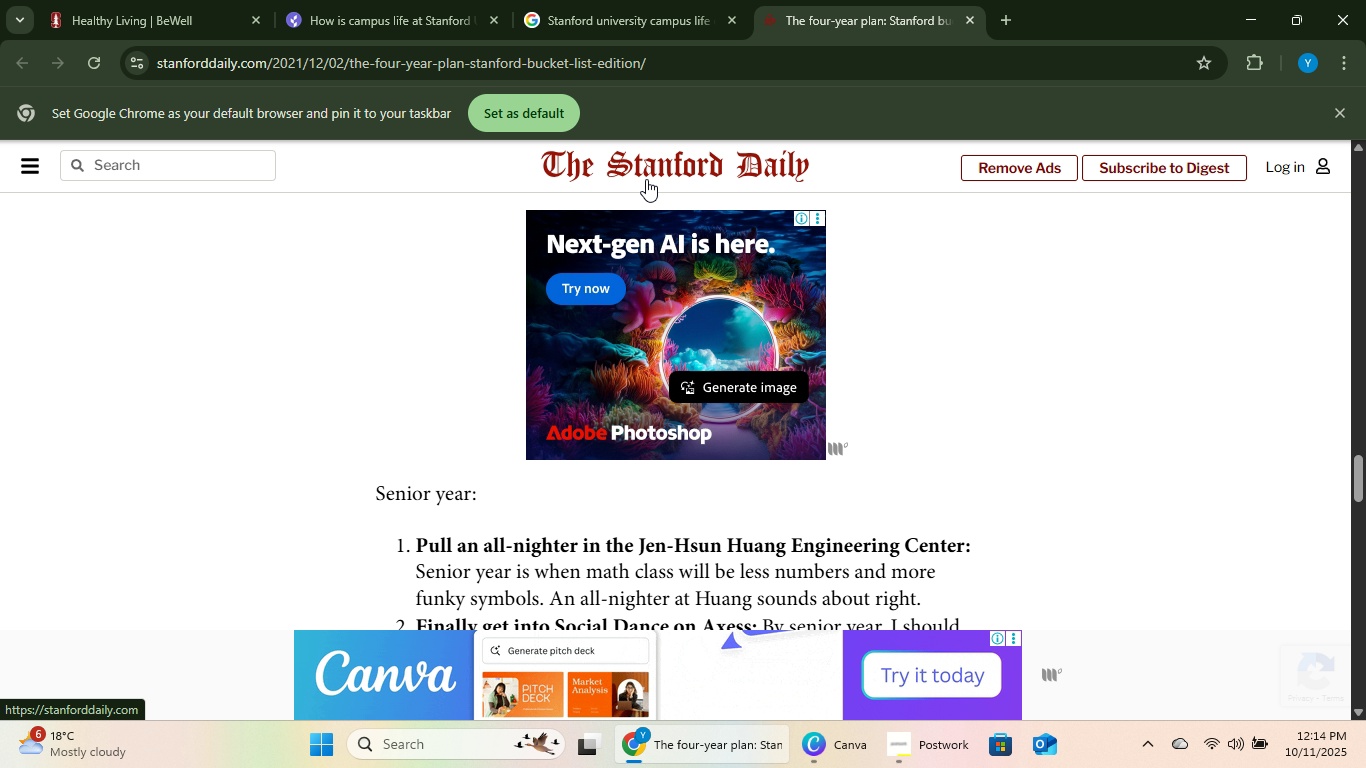 
left_click([646, 177])
 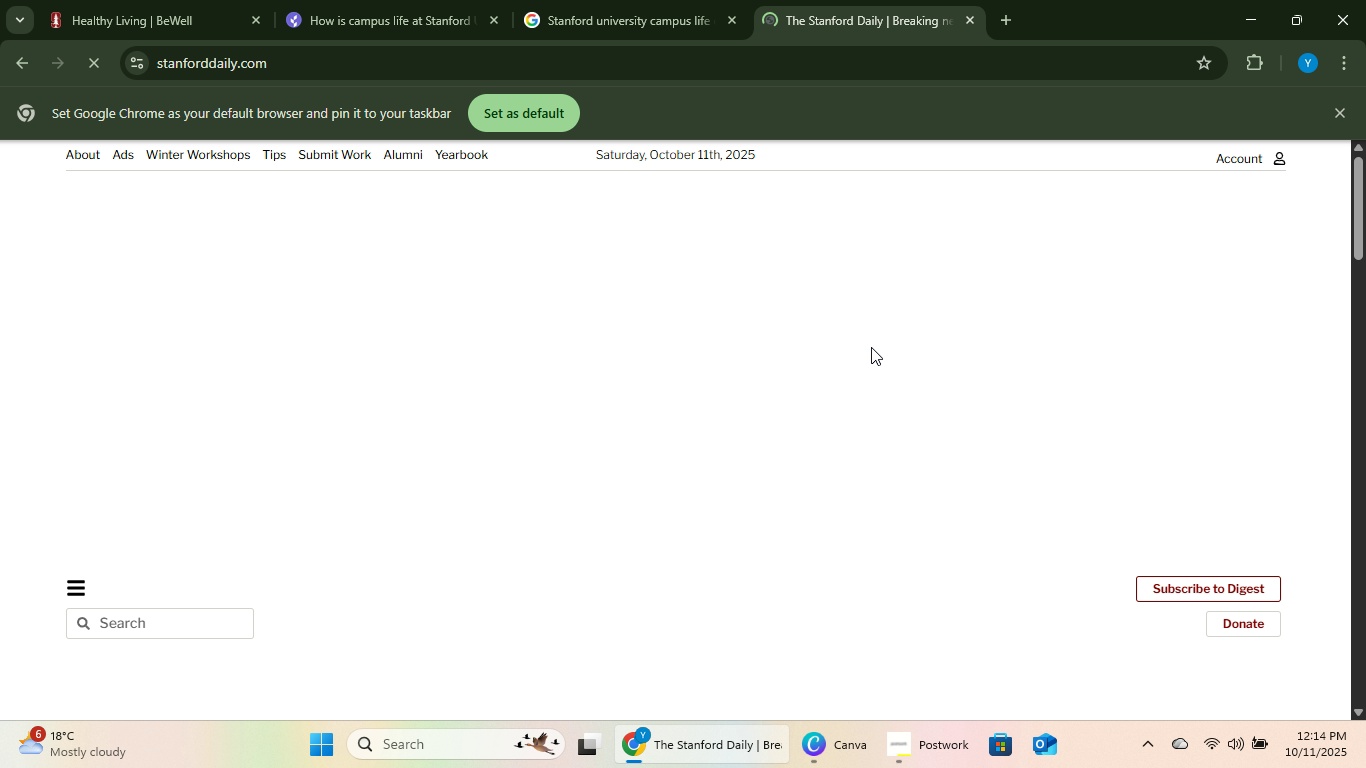 
wait(7.99)
 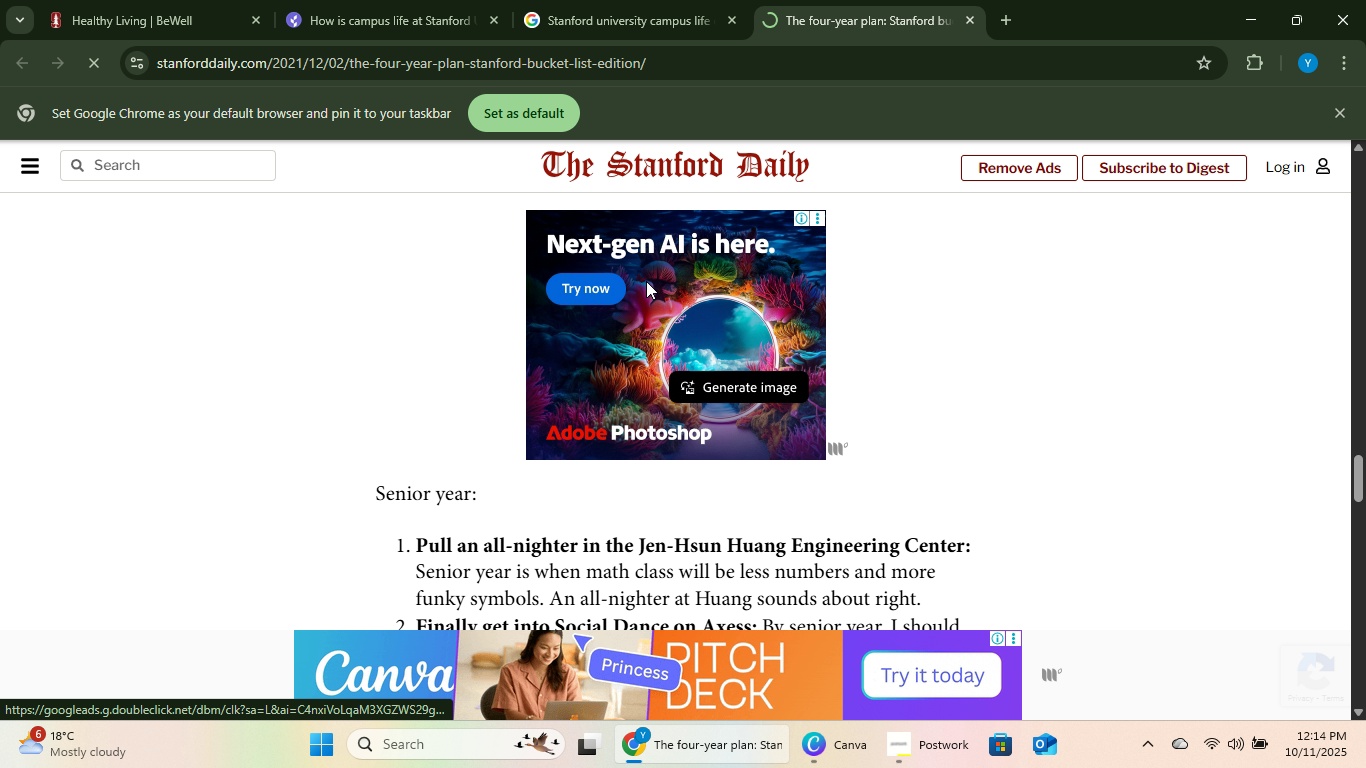 
scroll: coordinate [746, 447], scroll_direction: down, amount: 19.0
 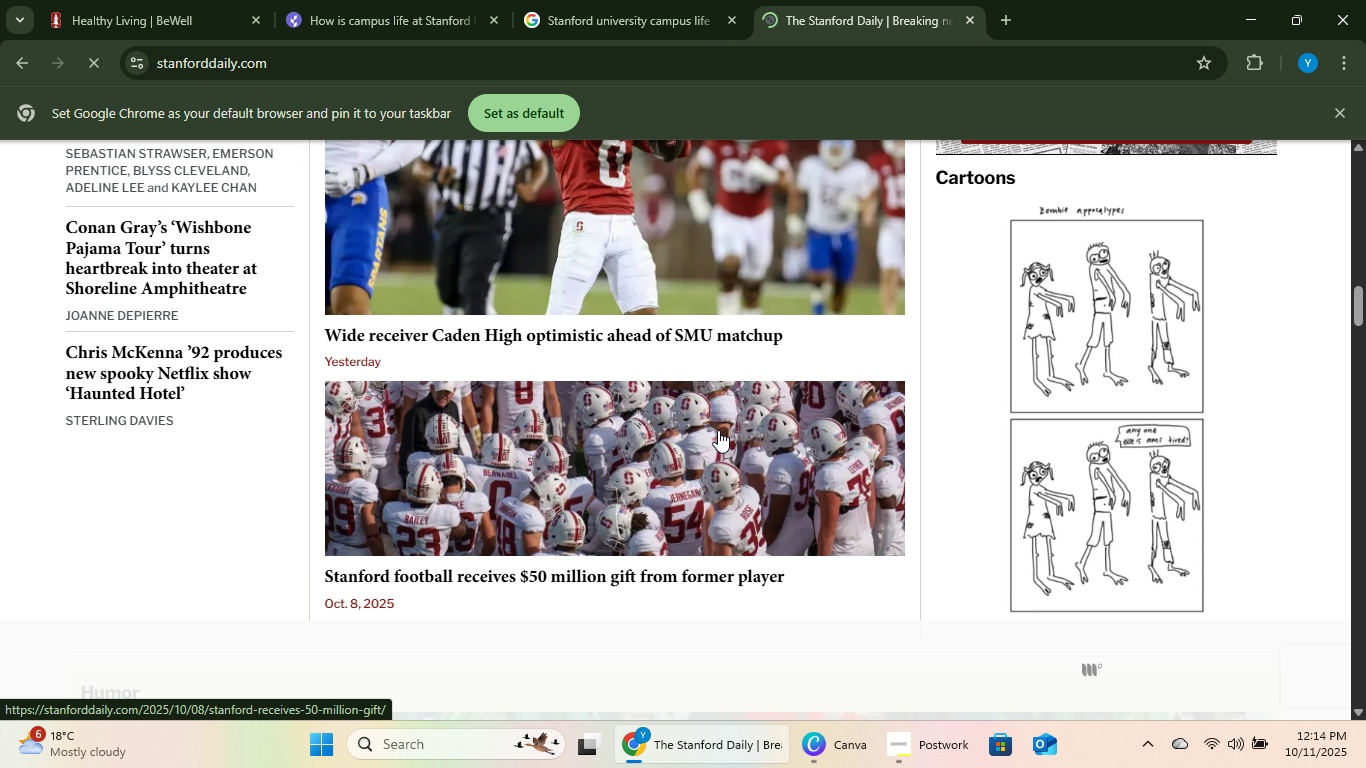 
scroll: coordinate [673, 454], scroll_direction: down, amount: 9.0
 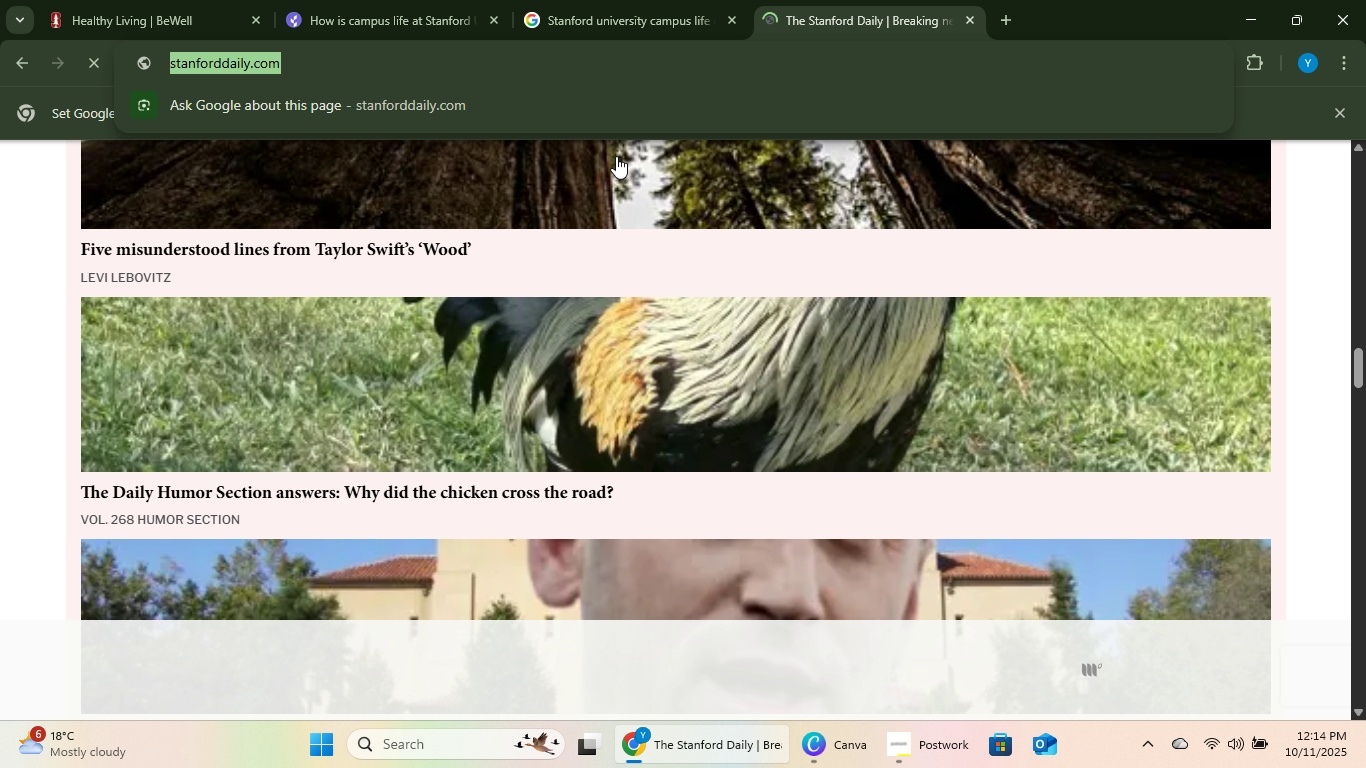 
left_click([574, 0])
 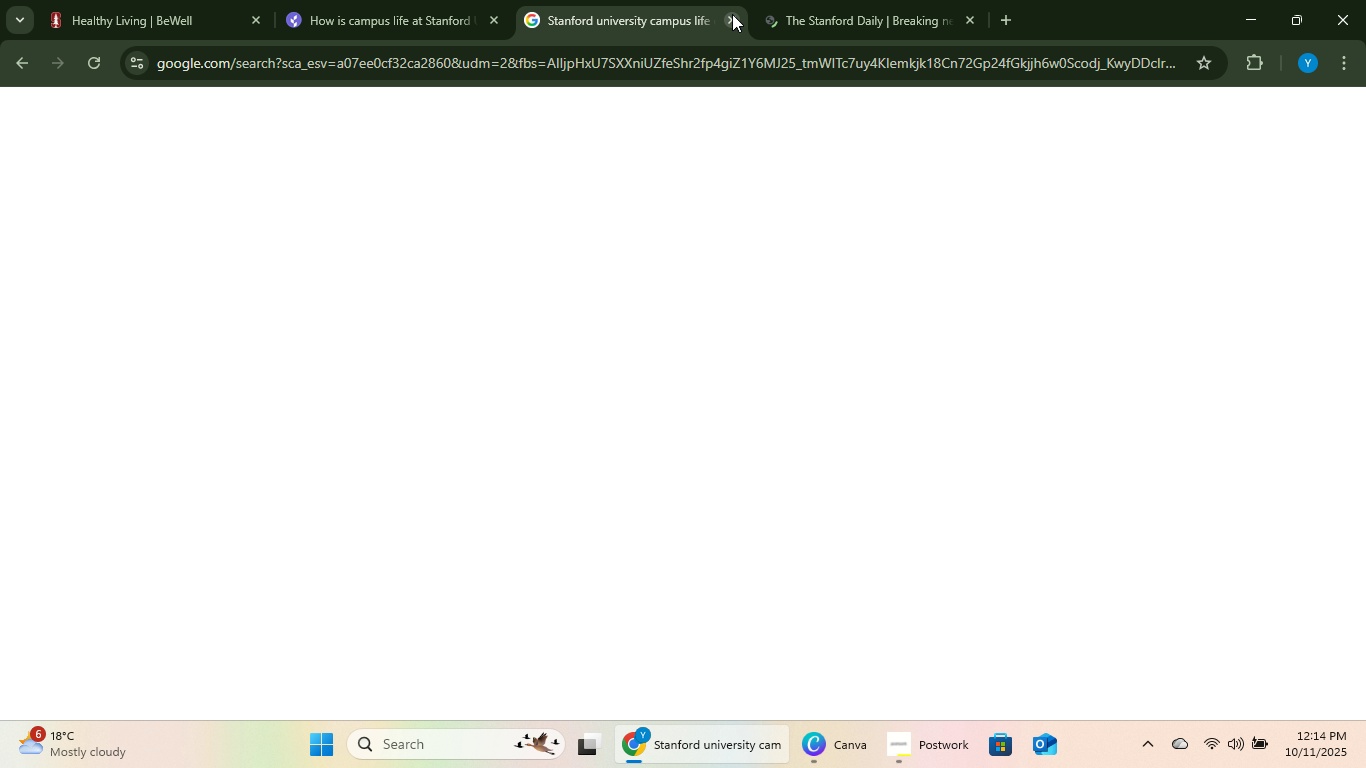 
left_click([732, 14])
 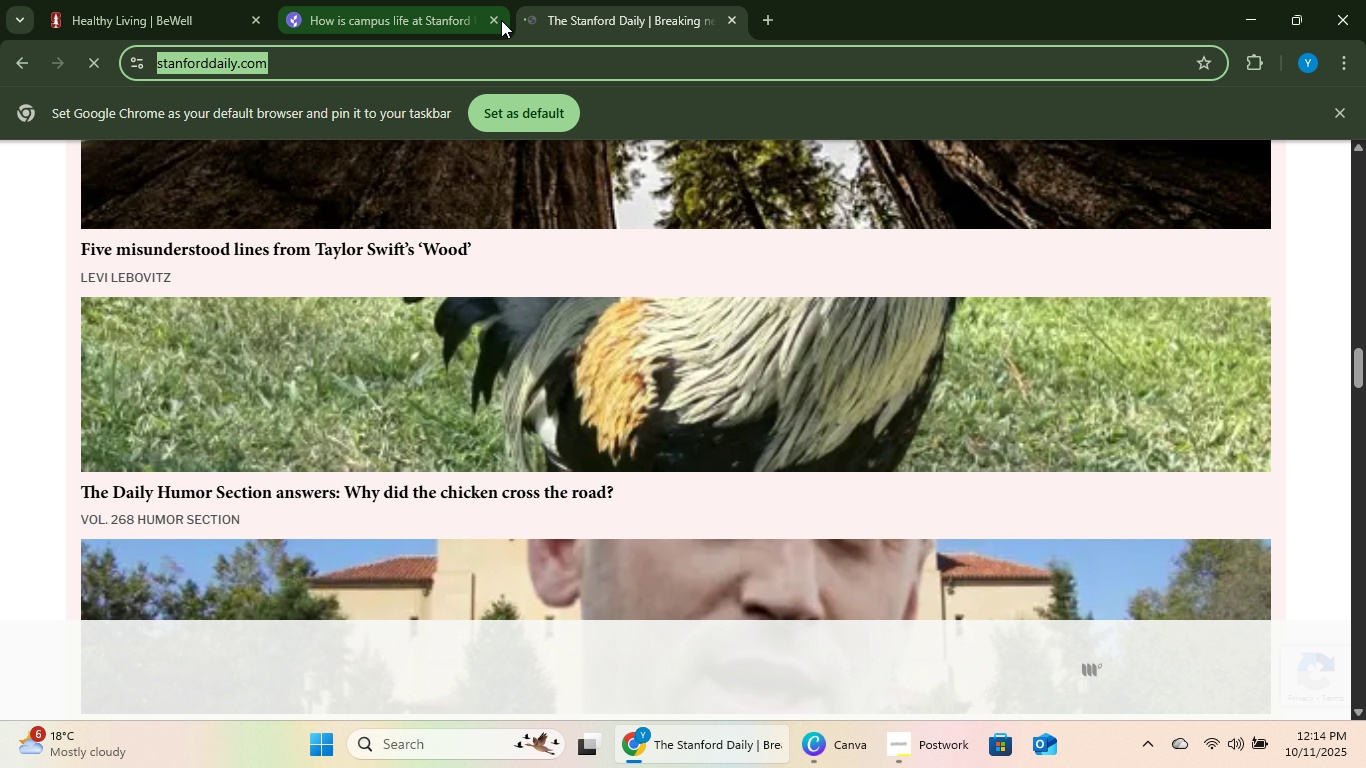 
left_click([489, 20])
 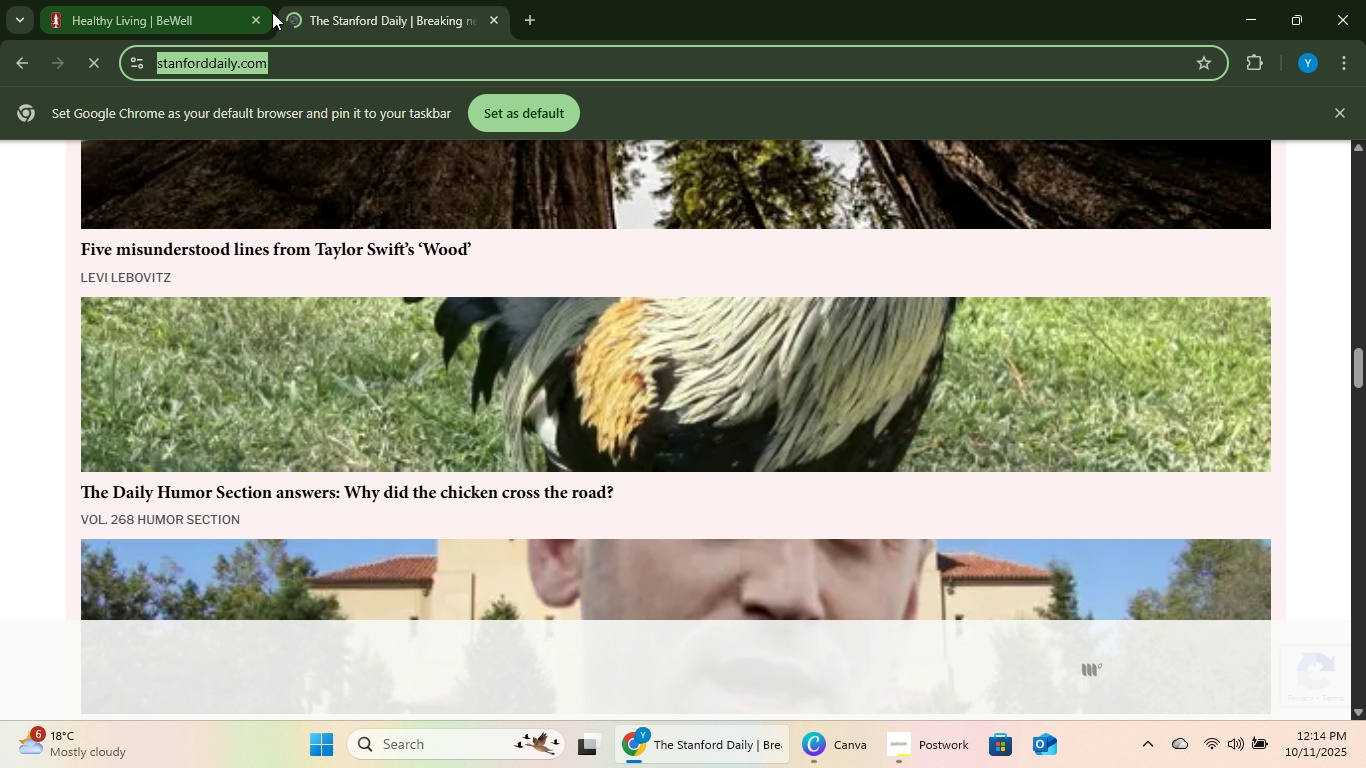 
left_click([262, 19])
 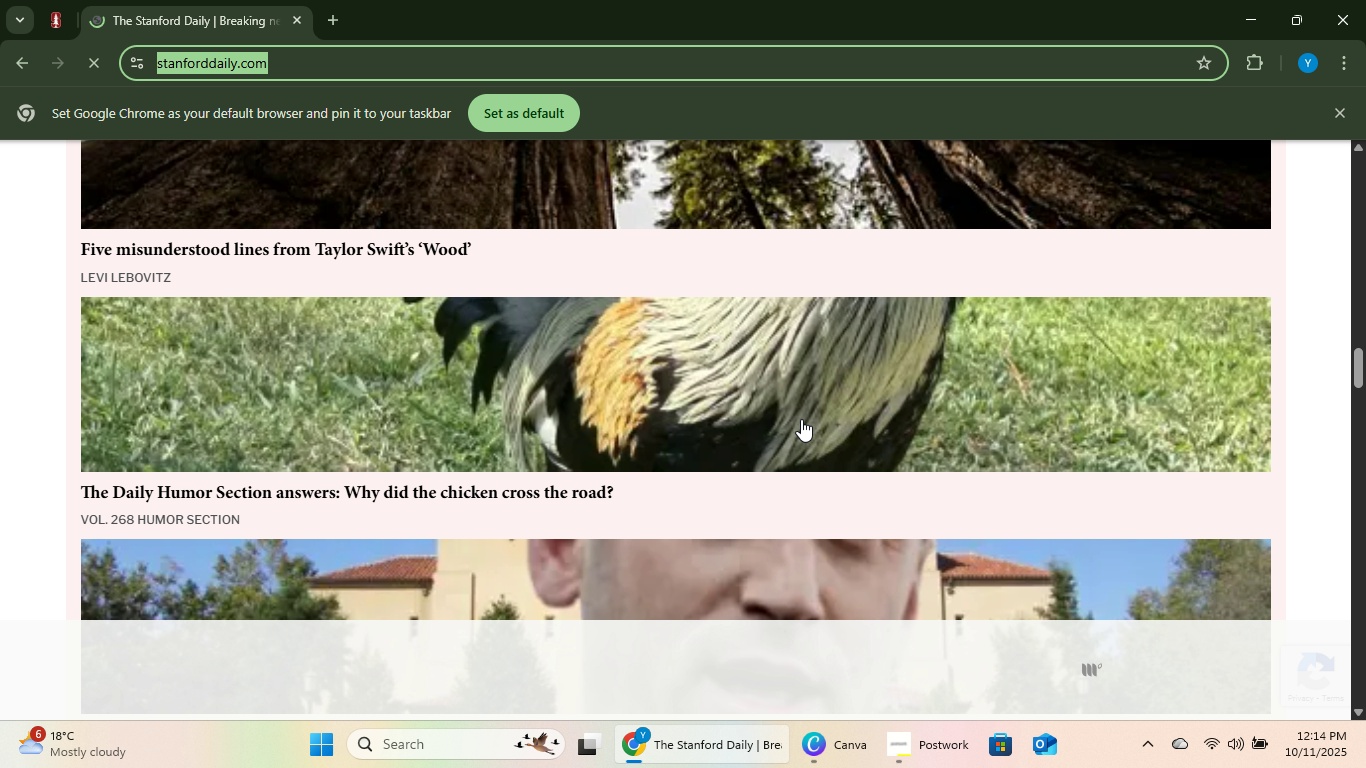 
scroll: coordinate [650, 420], scroll_direction: down, amount: 14.0
 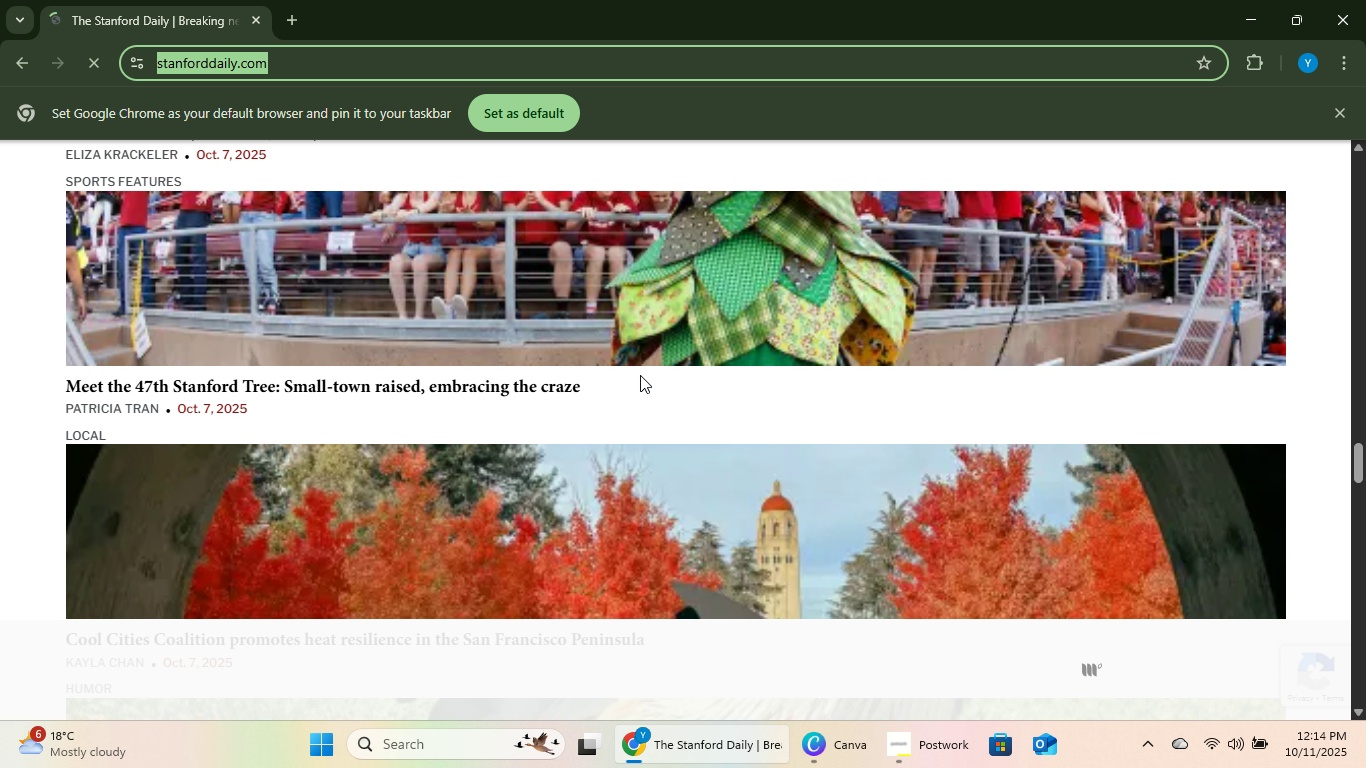 
scroll: coordinate [662, 366], scroll_direction: up, amount: 30.0
 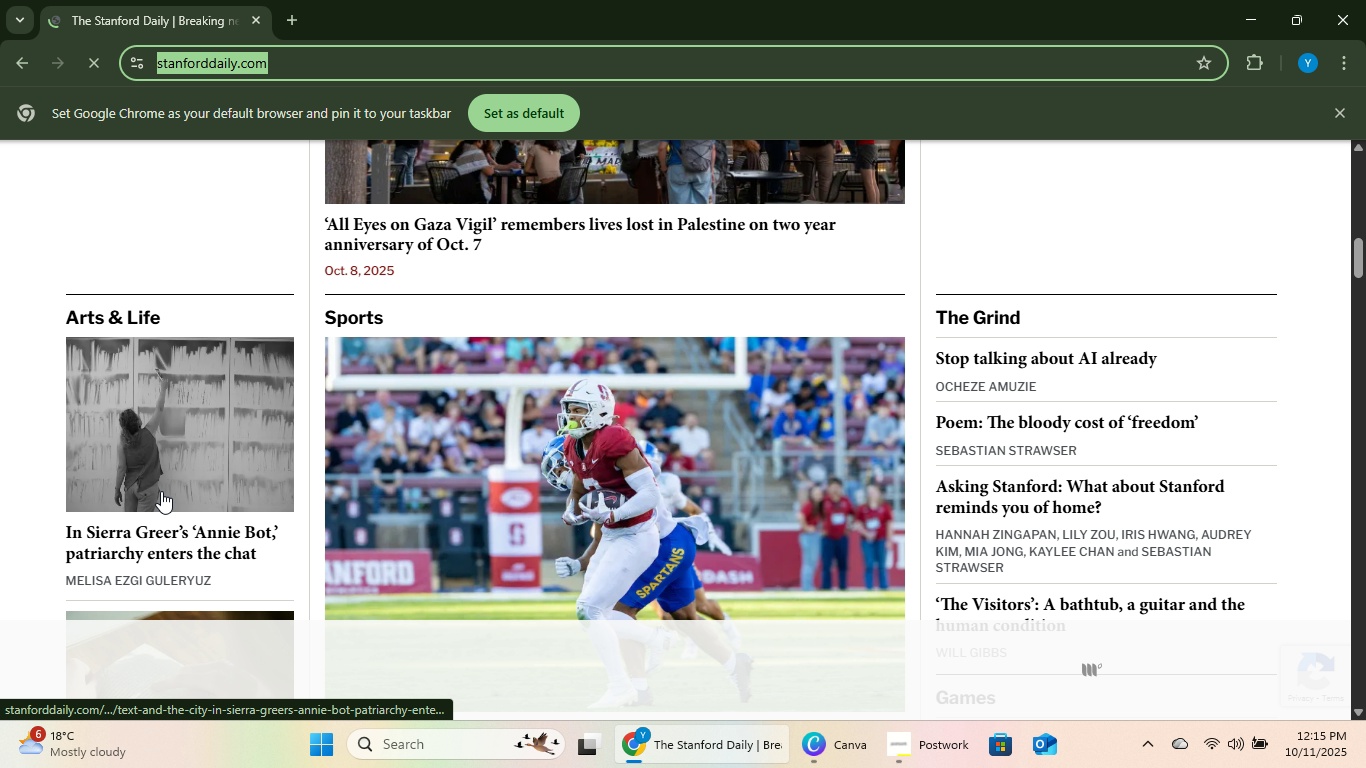 
left_click([161, 491])
 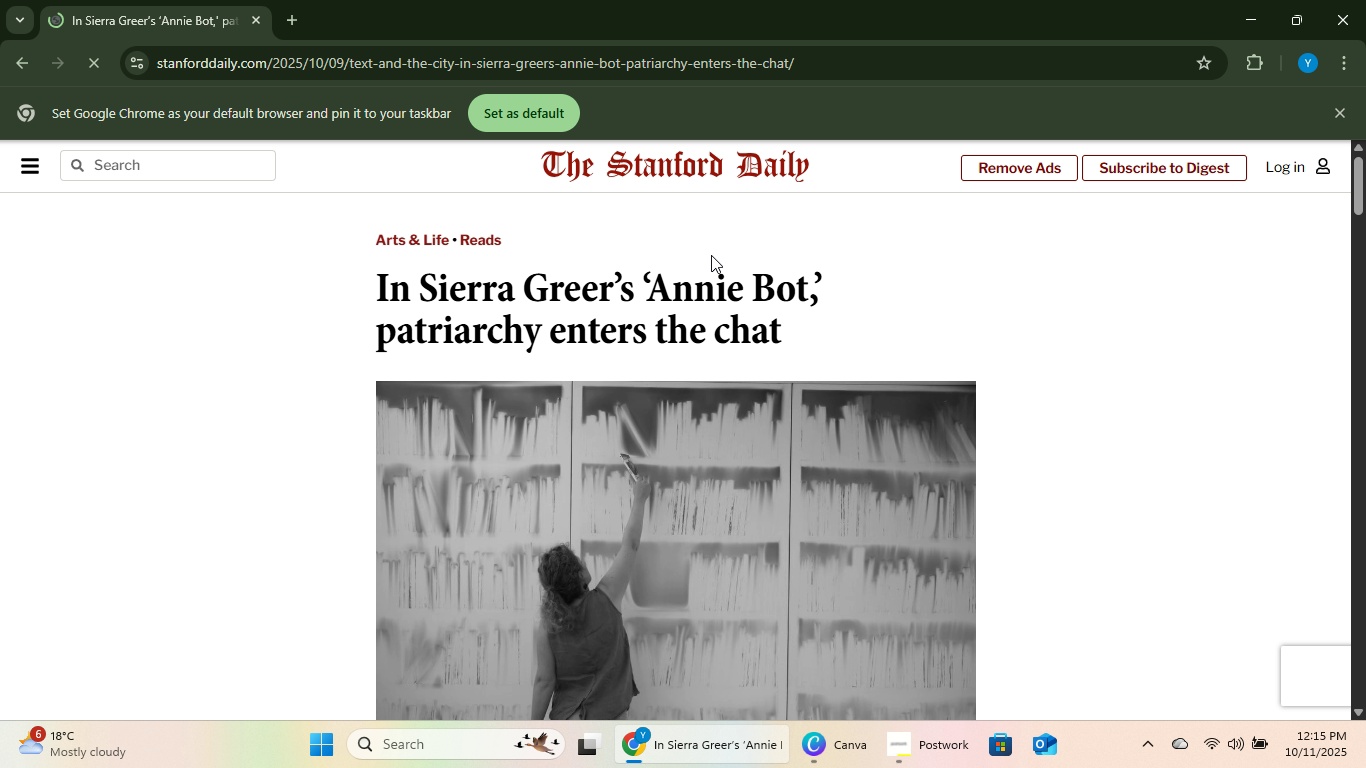 
scroll: coordinate [711, 255], scroll_direction: down, amount: 3.0
 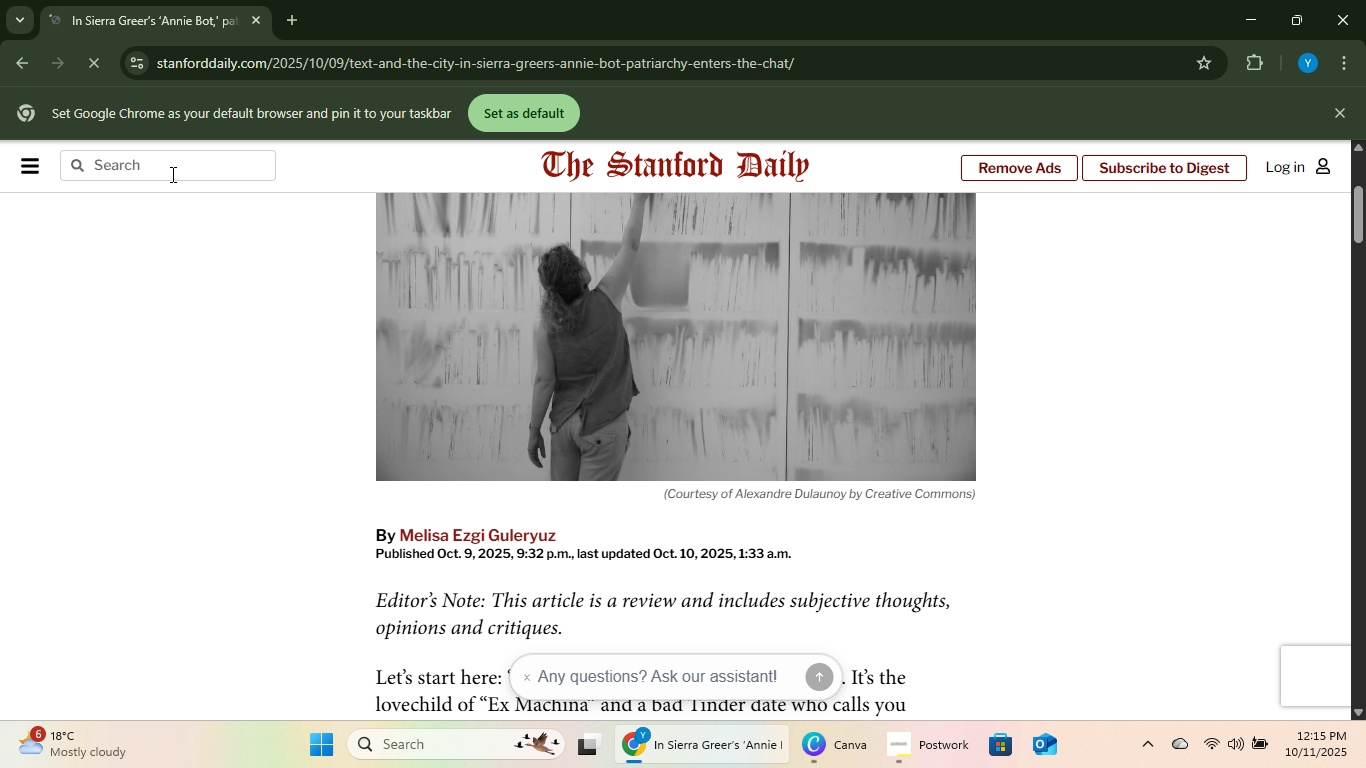 
left_click([171, 174])
 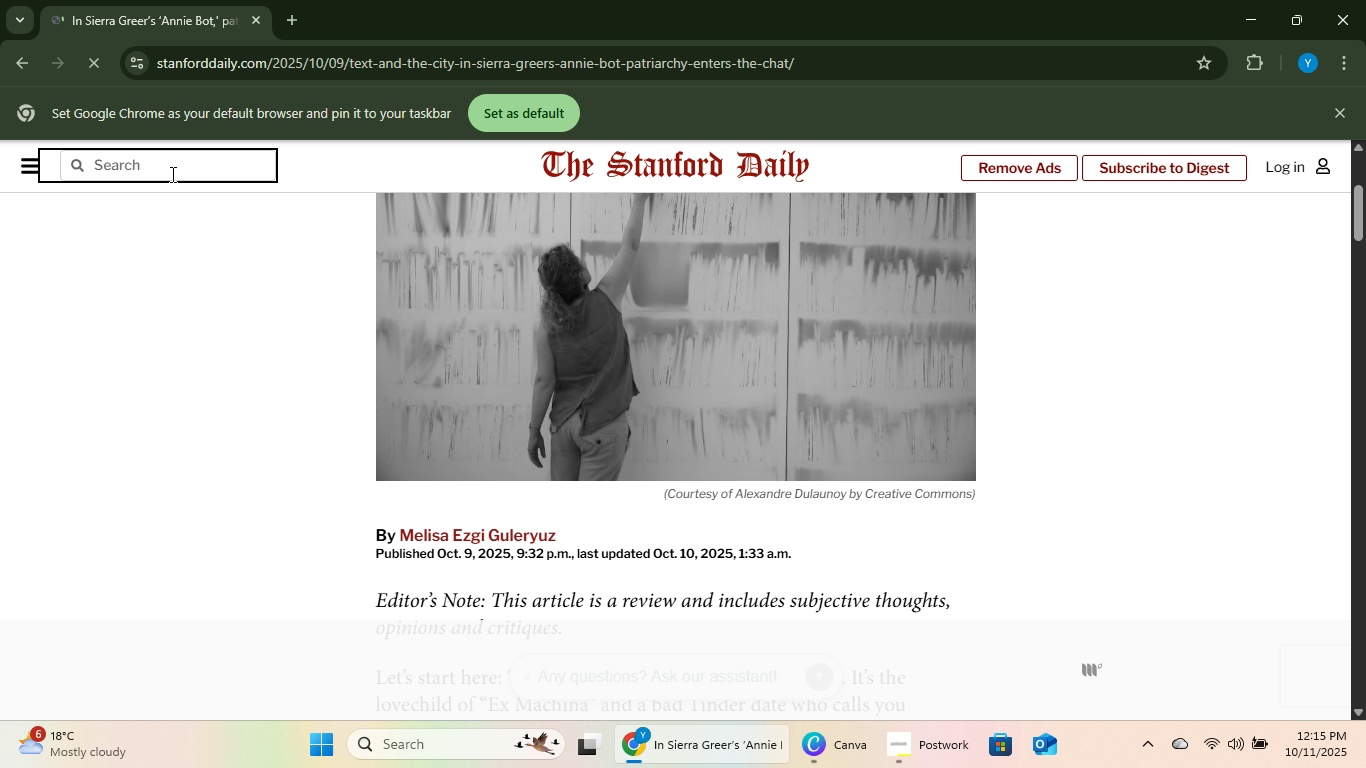 
type(campus life)
 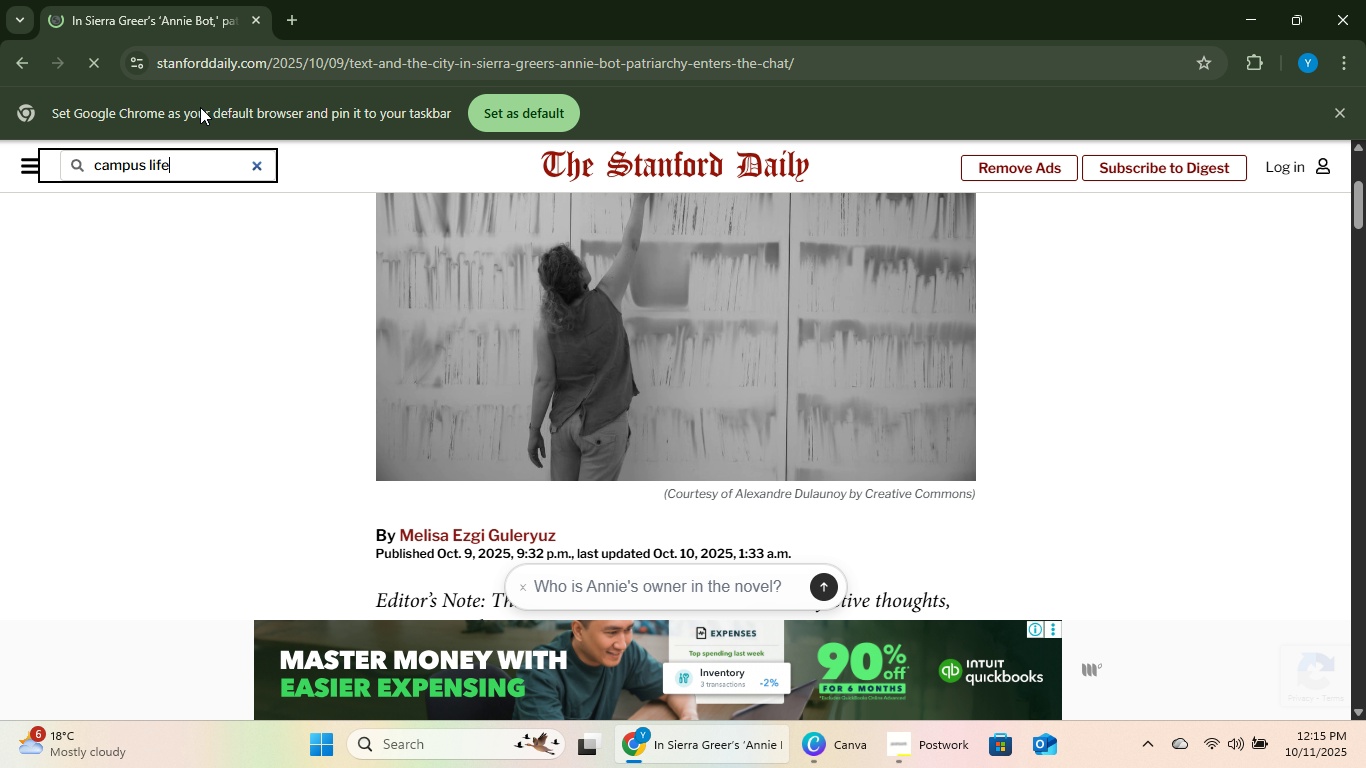 
wait(20.26)
 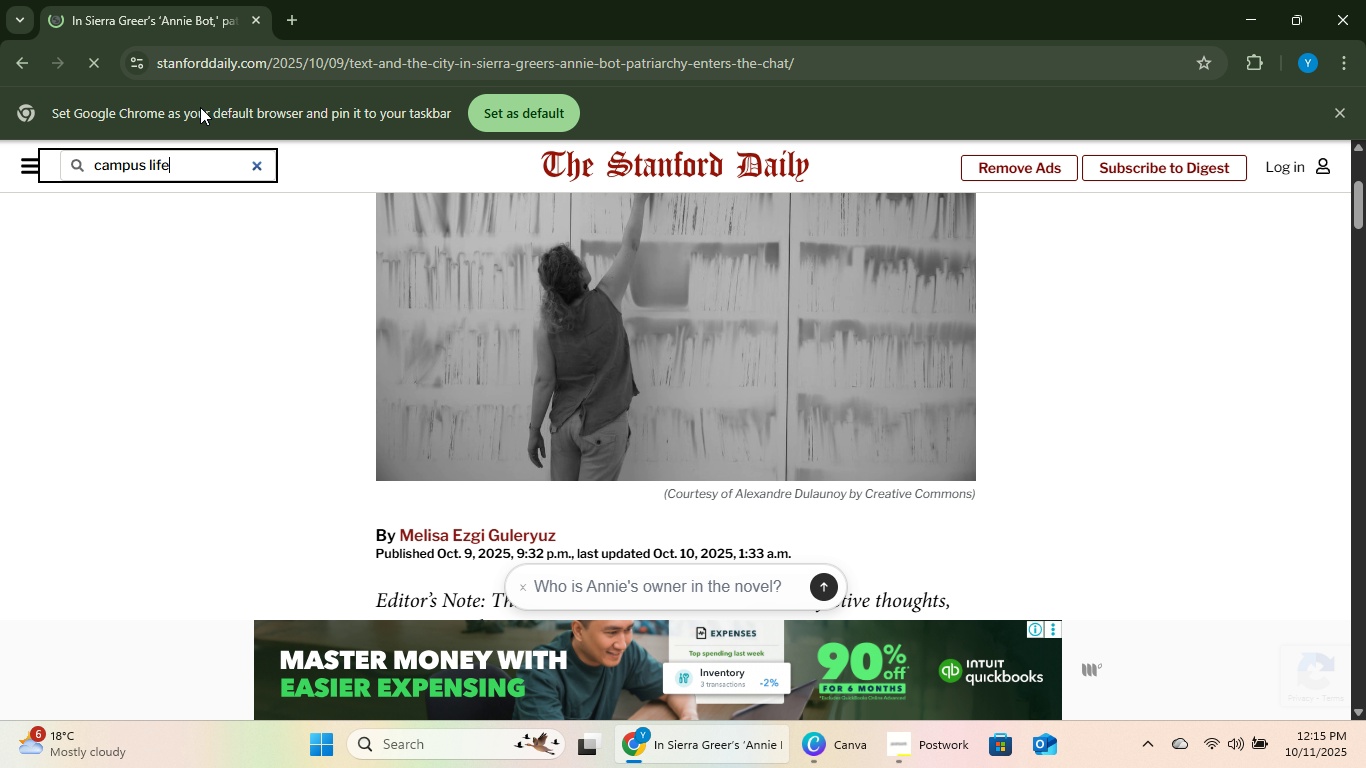 
double_click([294, 11])
 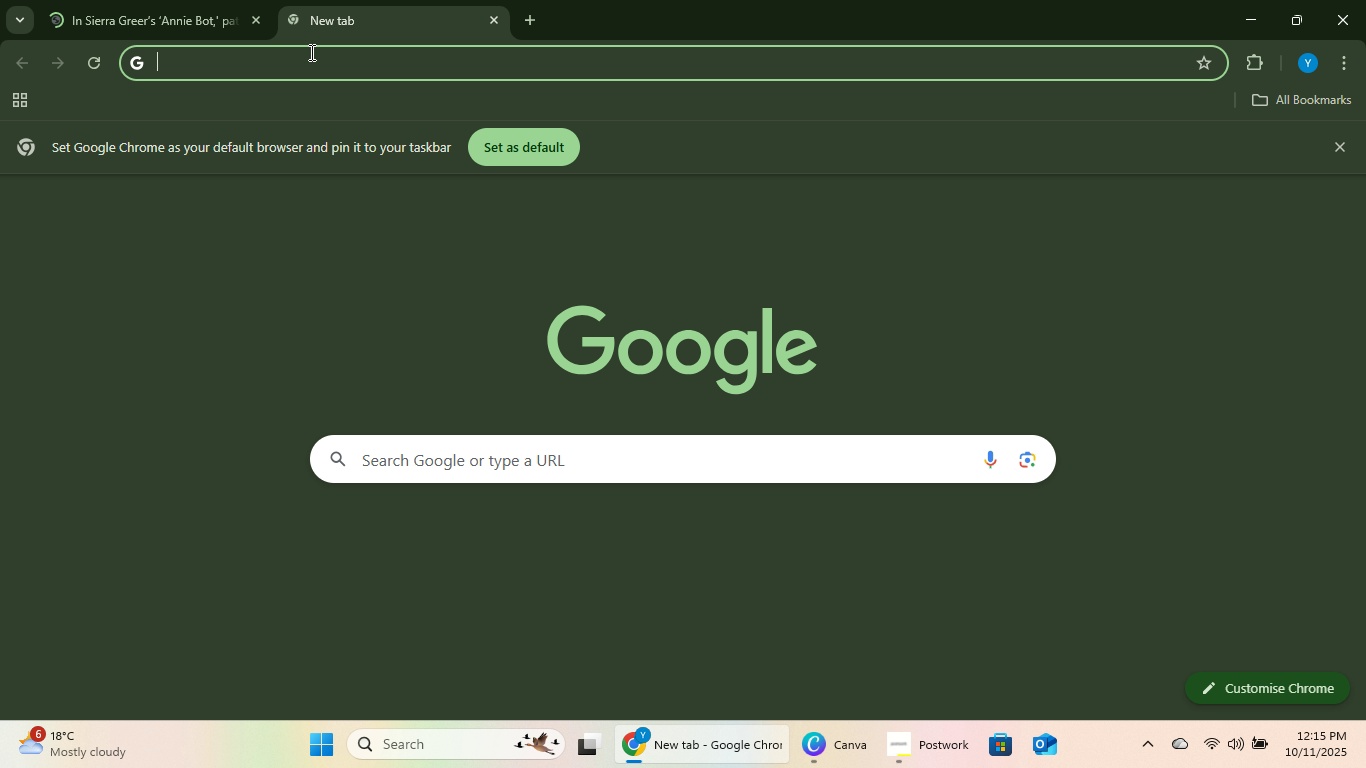 
left_click([310, 52])
 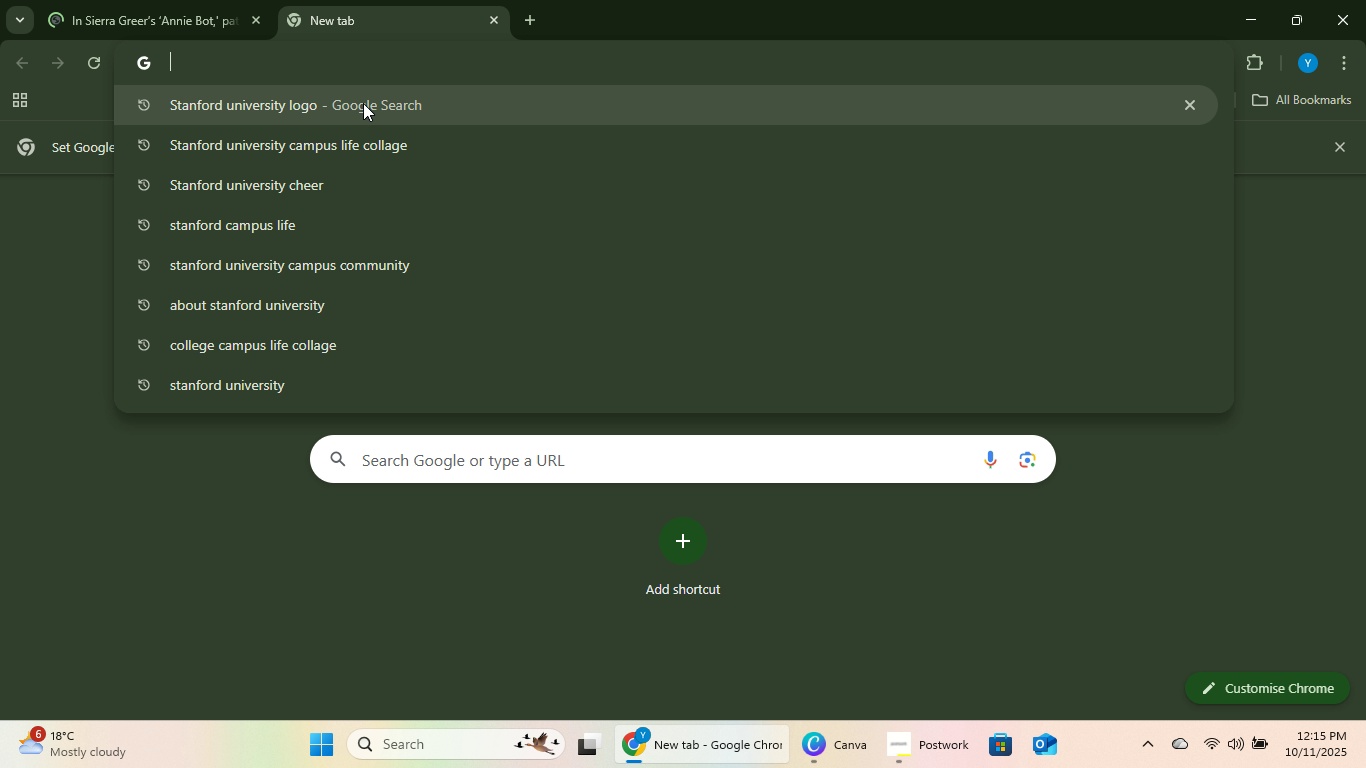 
left_click([370, 140])
 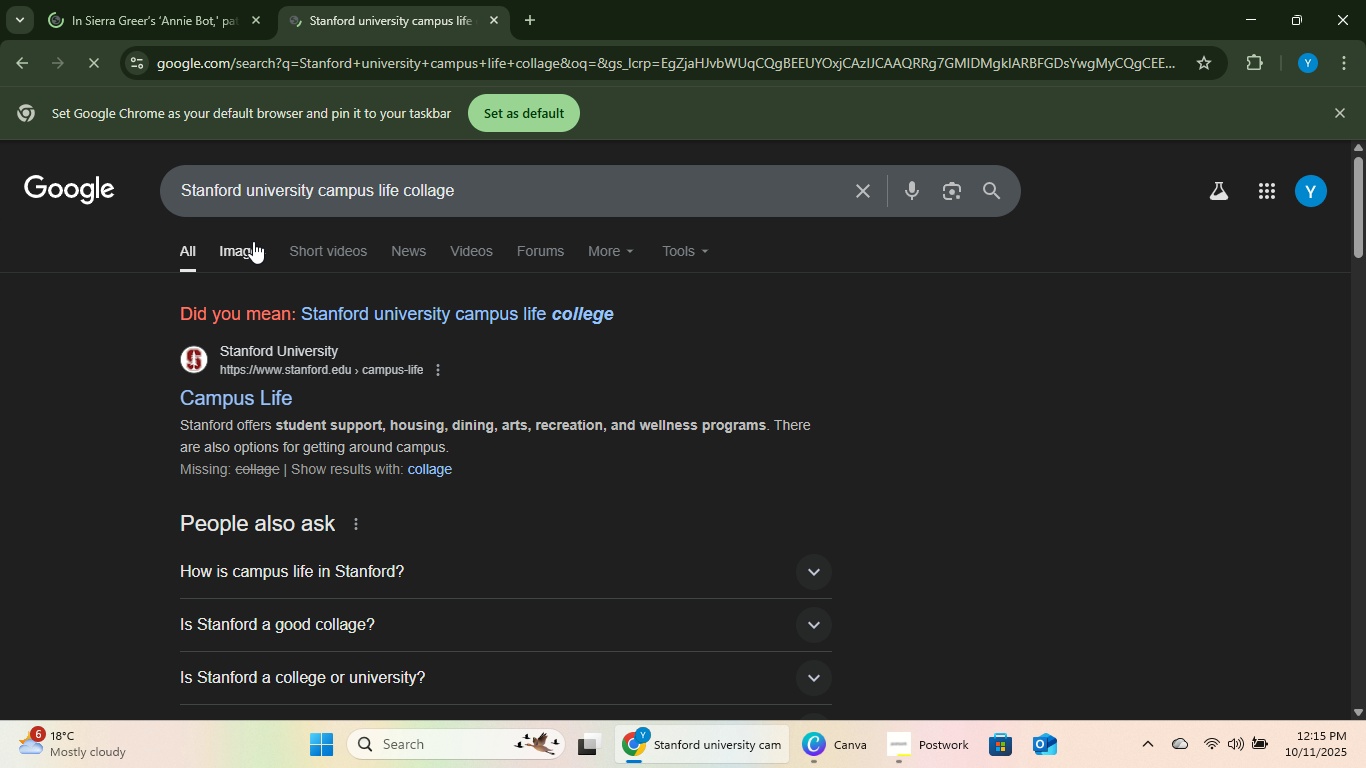 
left_click([256, 243])
 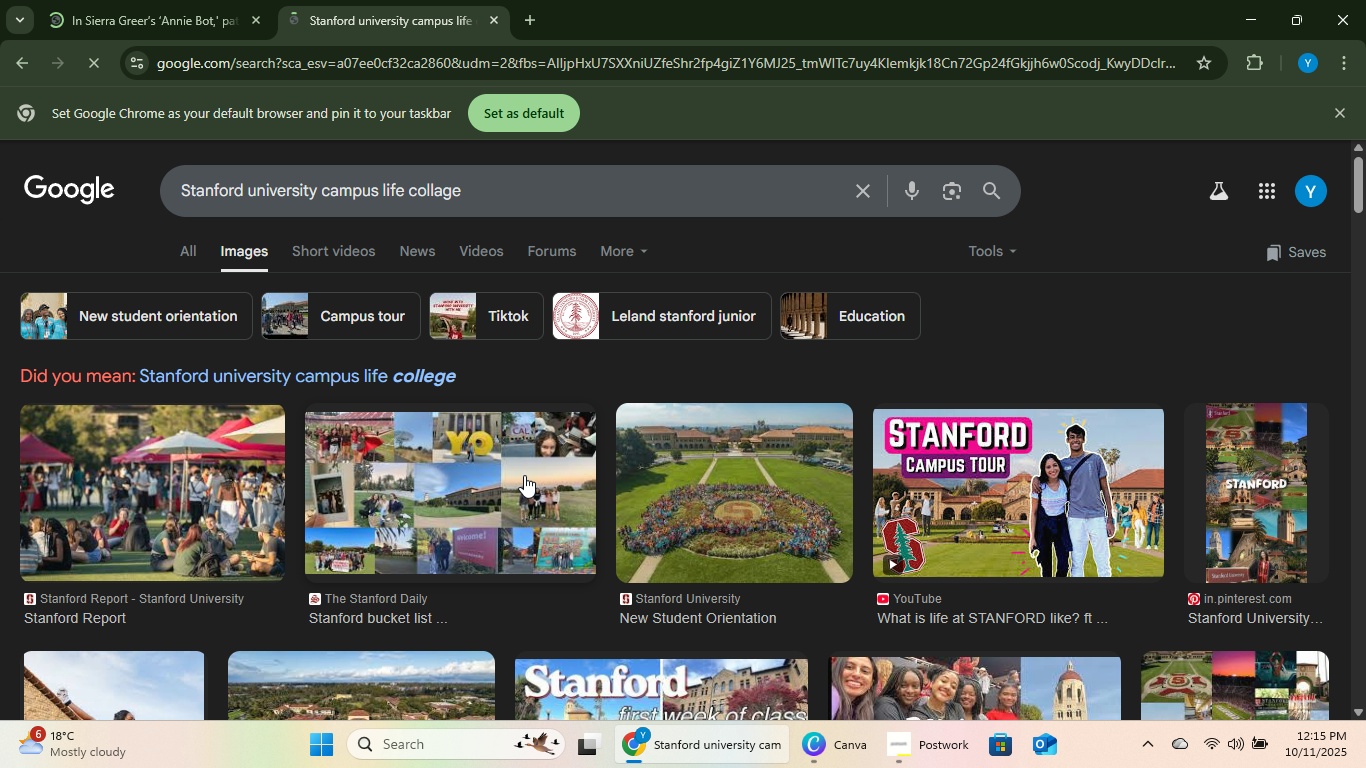 
scroll: coordinate [756, 504], scroll_direction: down, amount: 6.0
 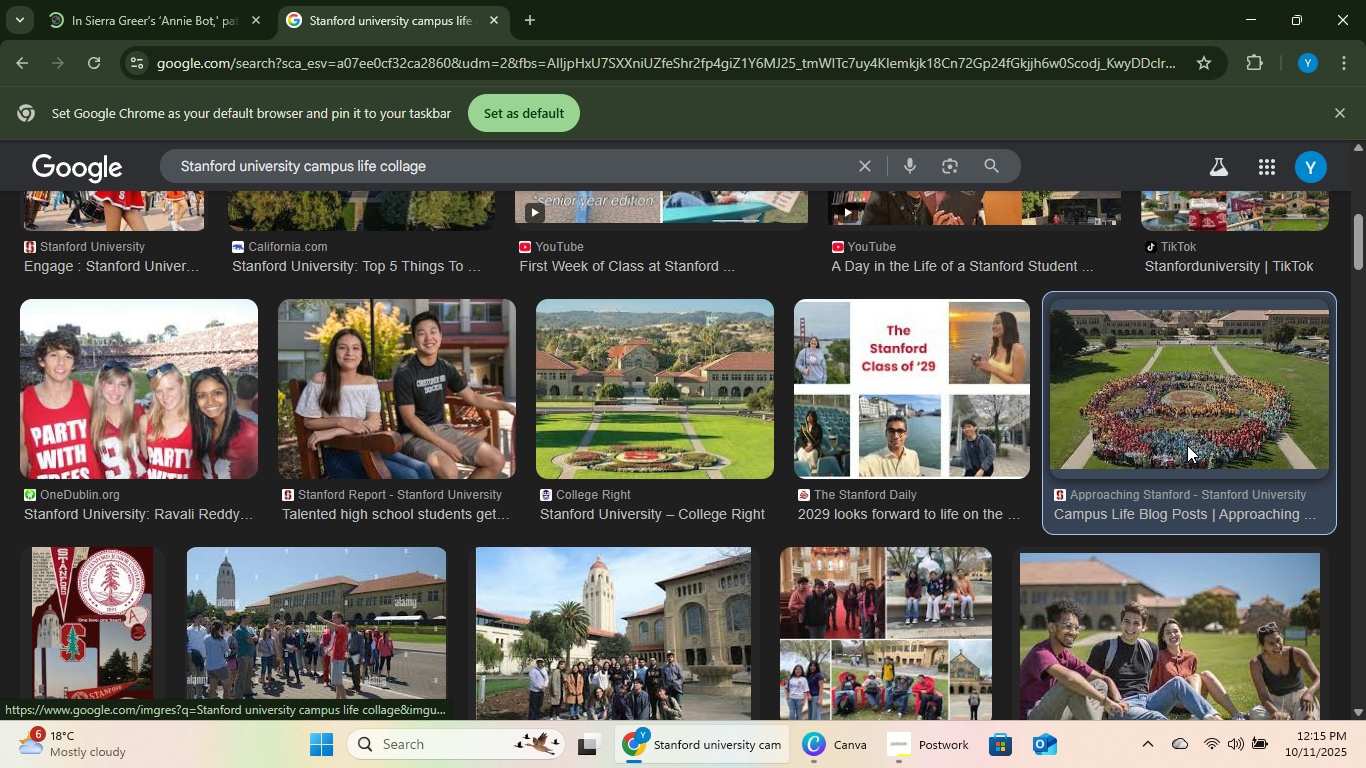 
wait(5.37)
 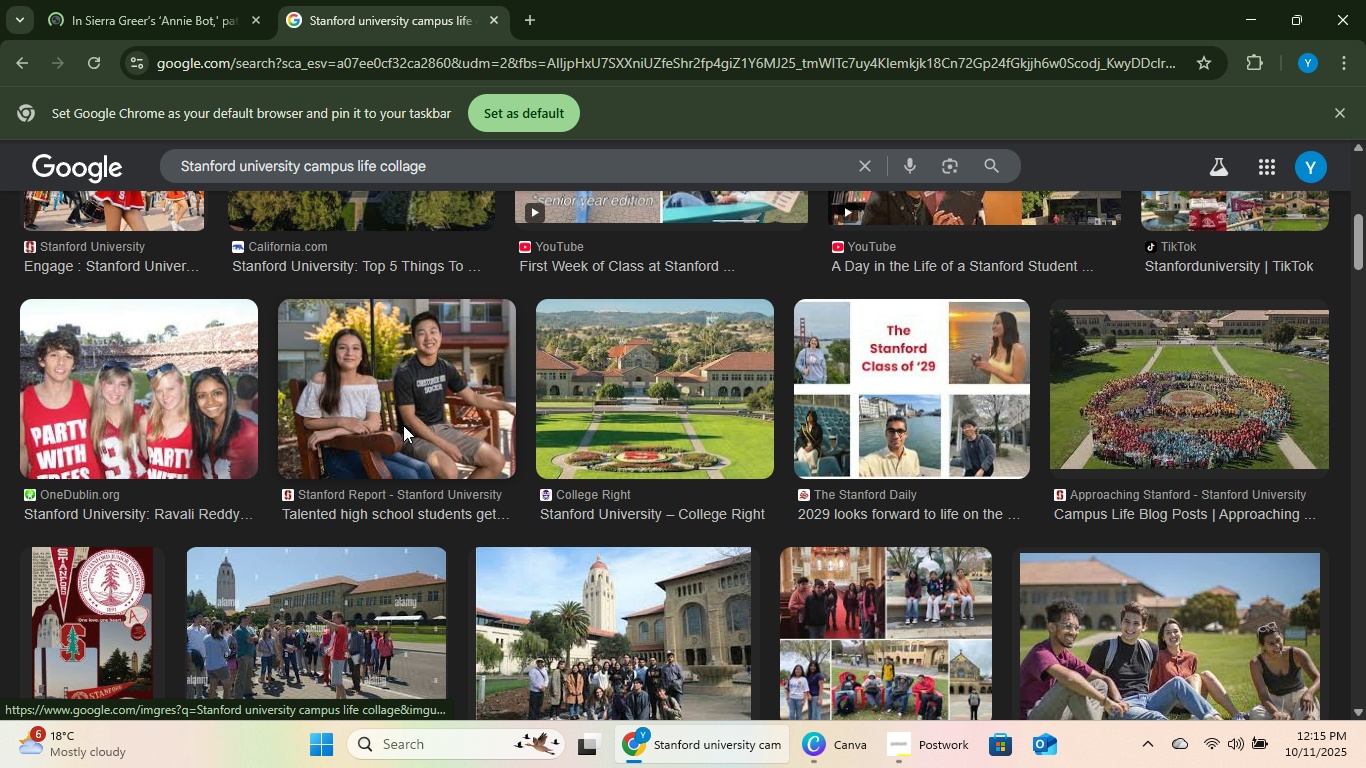 
left_click([1020, 536])
 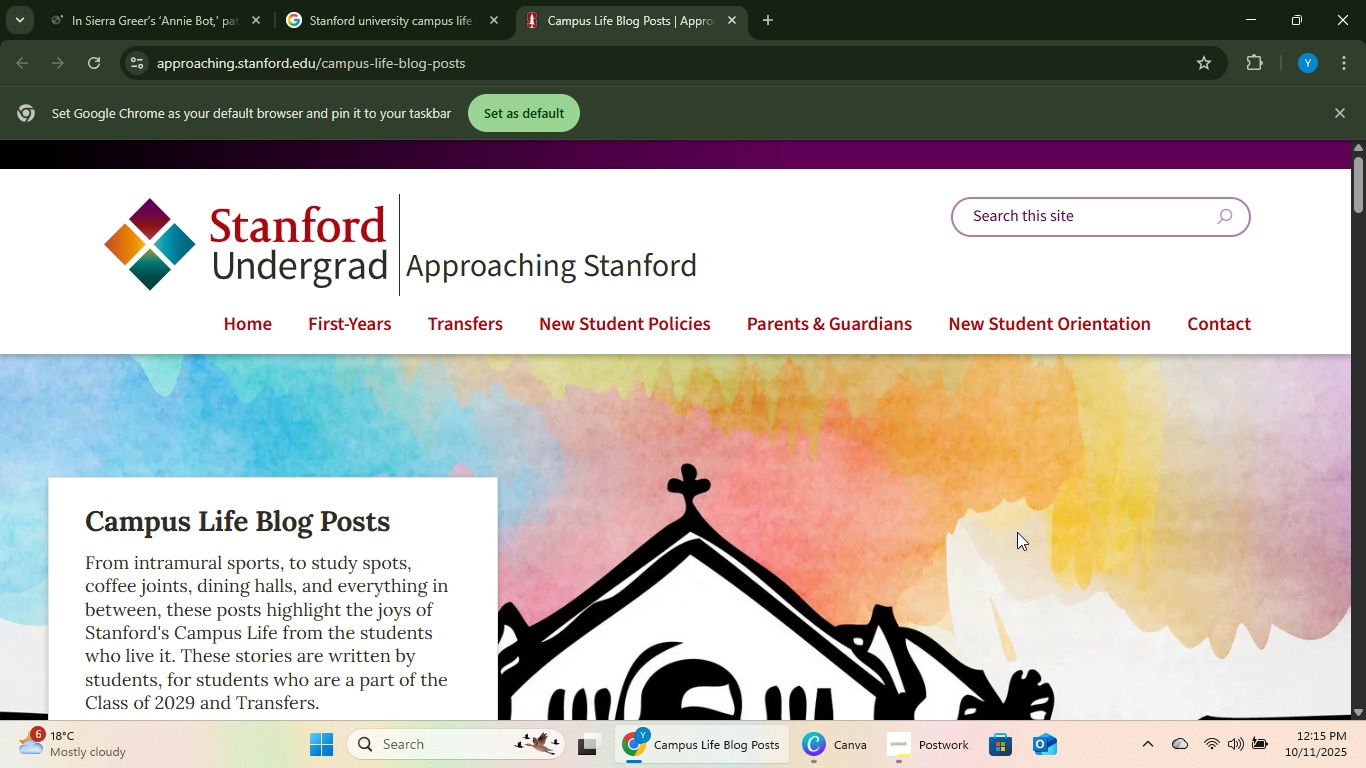 
wait(20.3)
 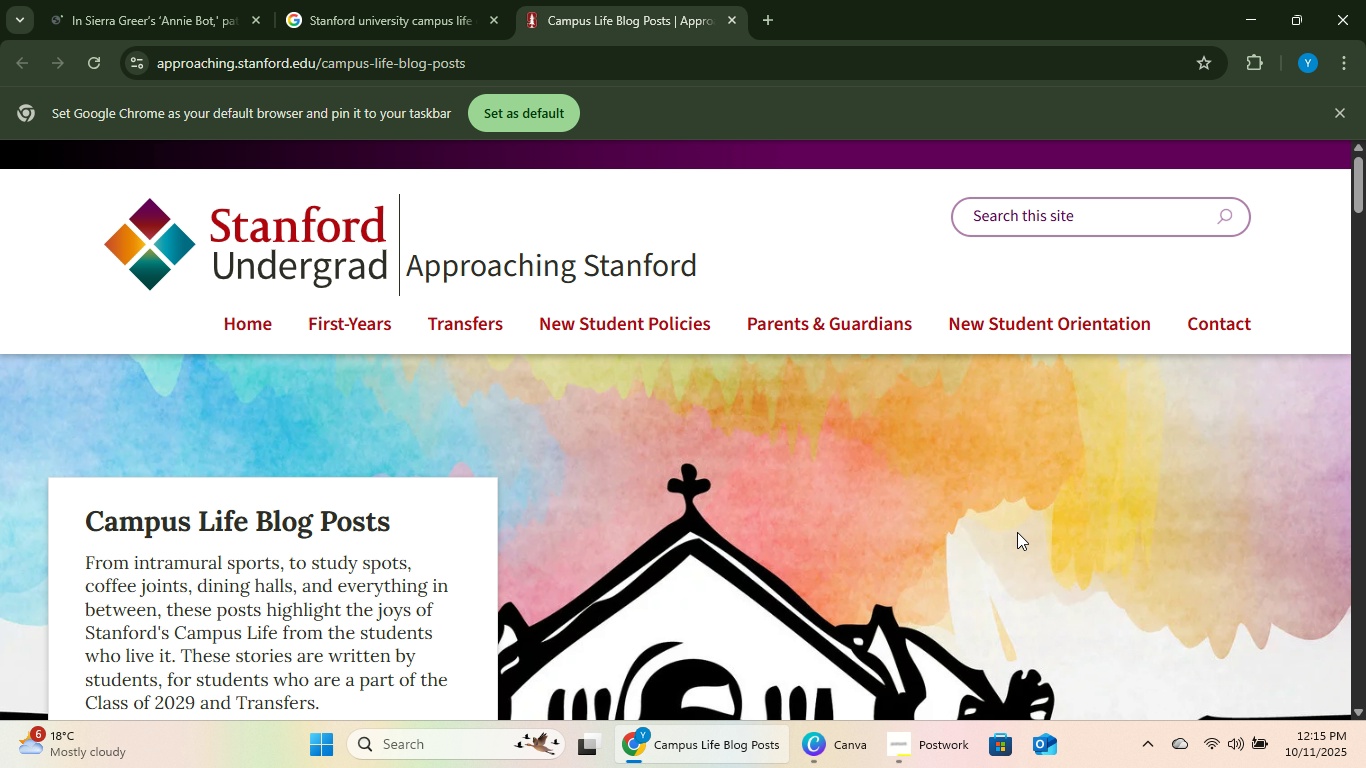 
scroll: coordinate [844, 508], scroll_direction: down, amount: 21.0
 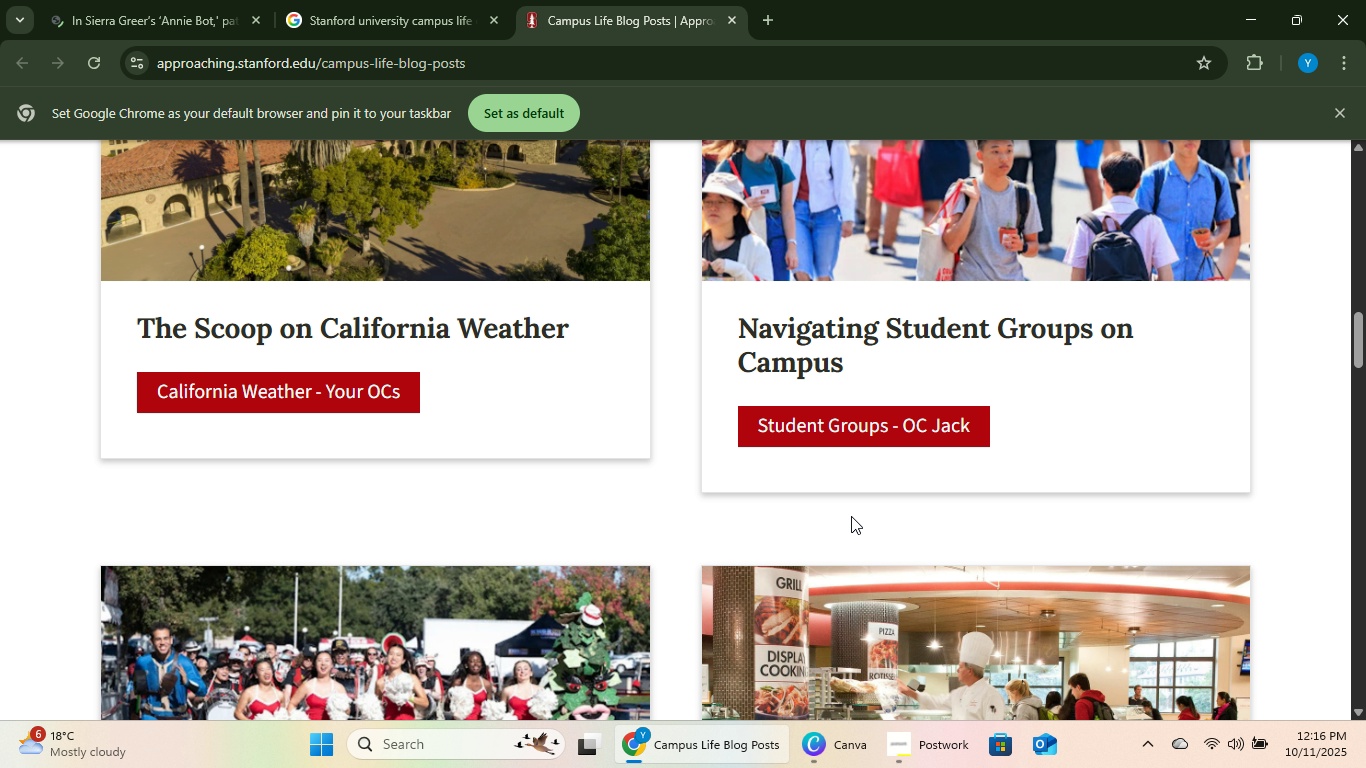 
scroll: coordinate [868, 493], scroll_direction: up, amount: 6.0
 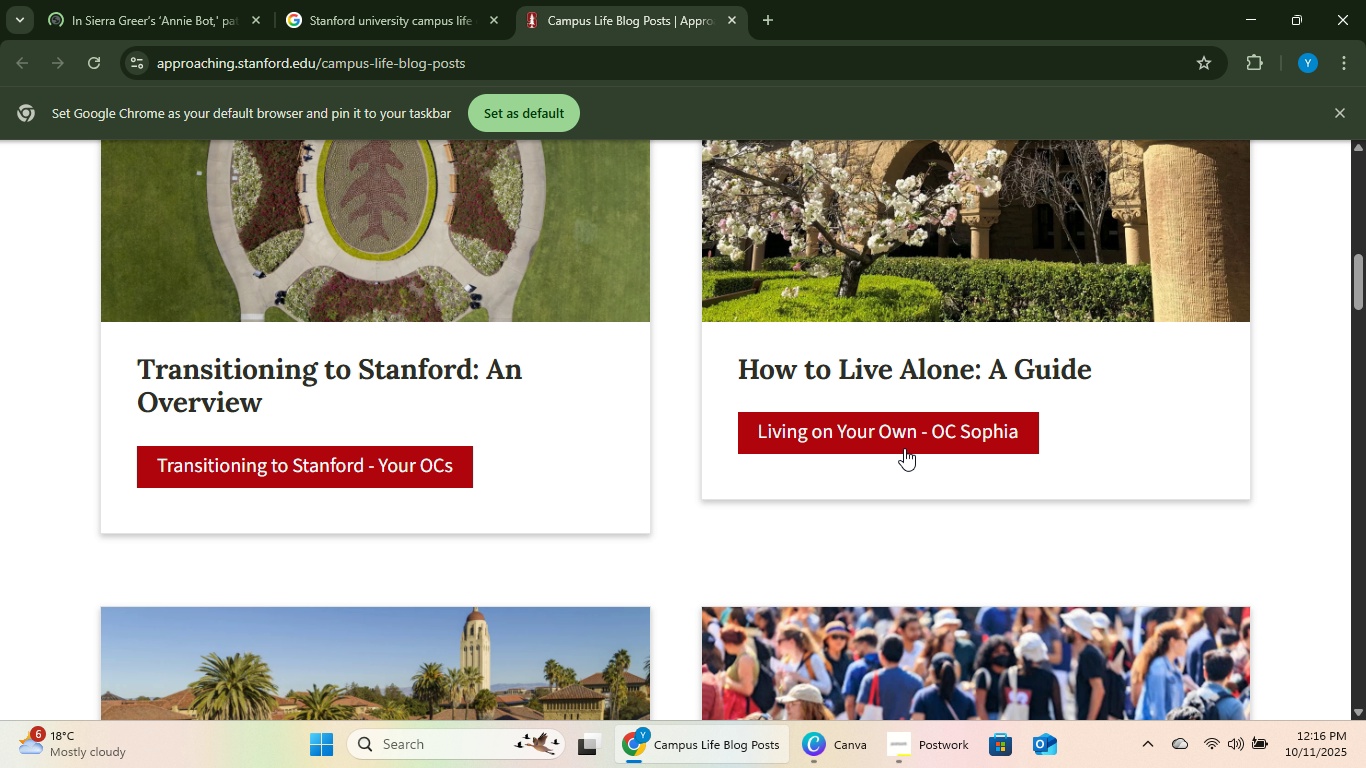 
left_click([904, 446])
 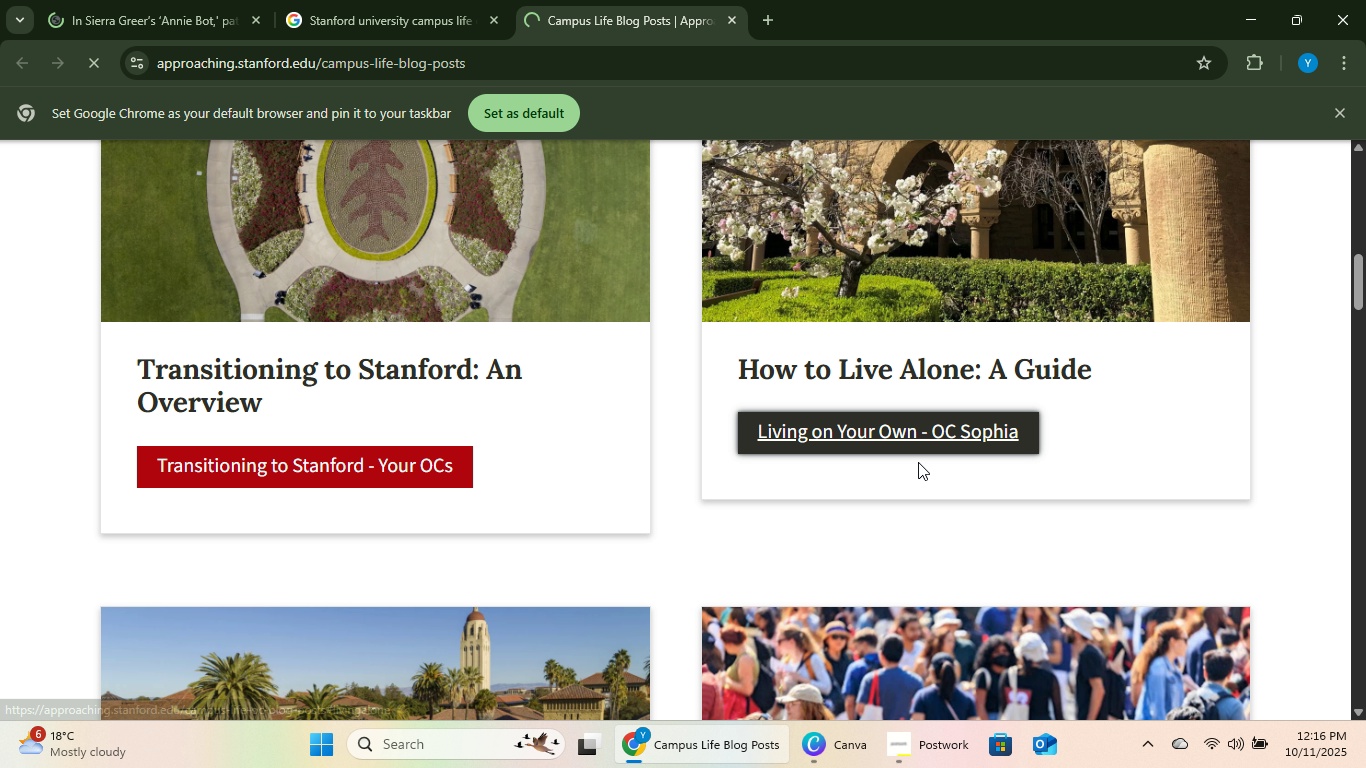 
scroll: coordinate [903, 484], scroll_direction: up, amount: 13.0
 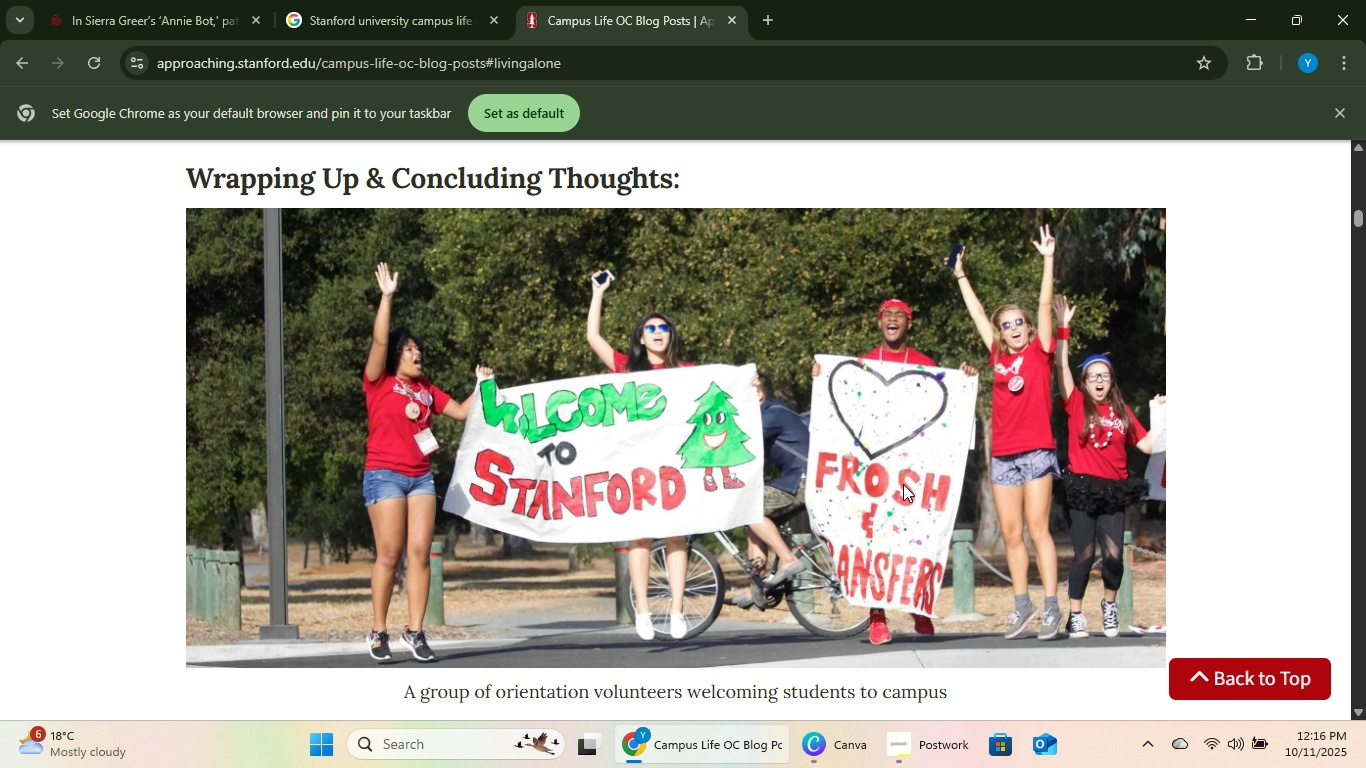 
scroll: coordinate [911, 503], scroll_direction: up, amount: 46.0
 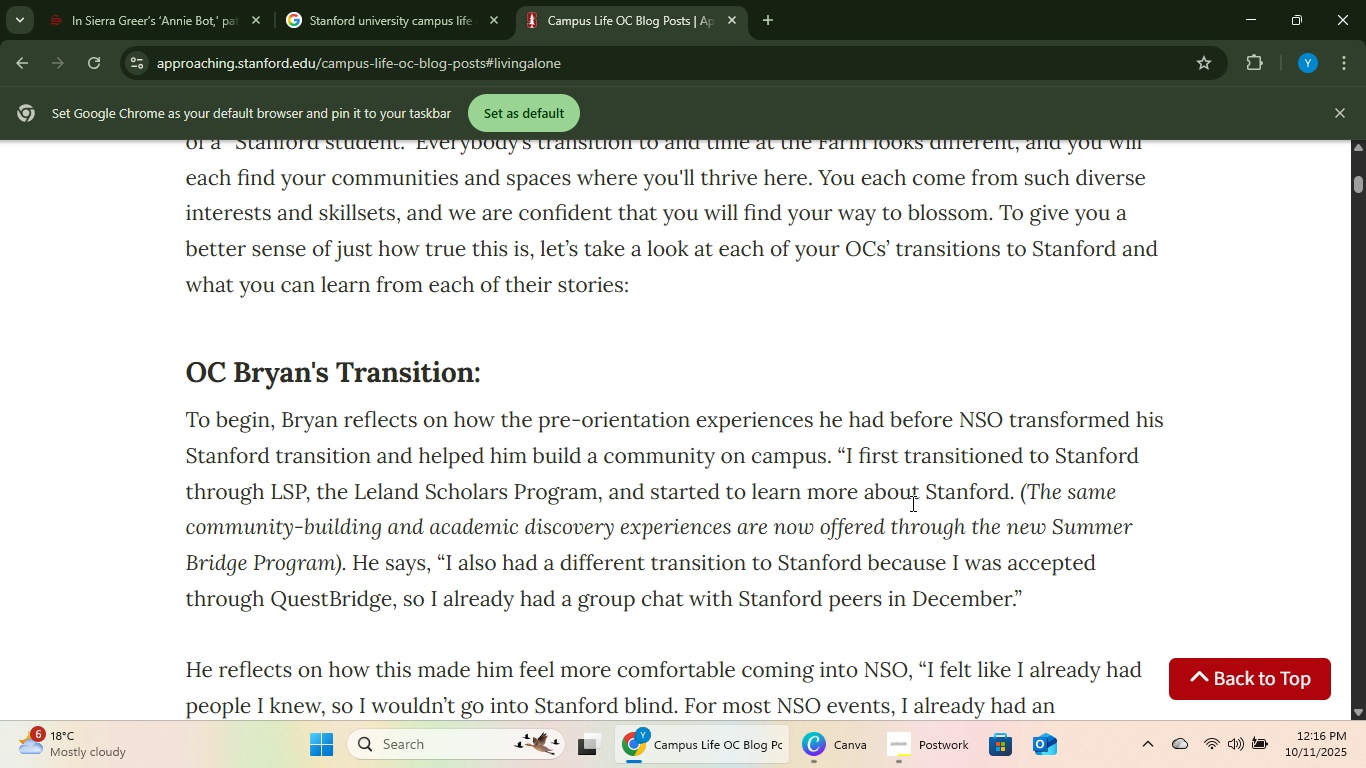 